 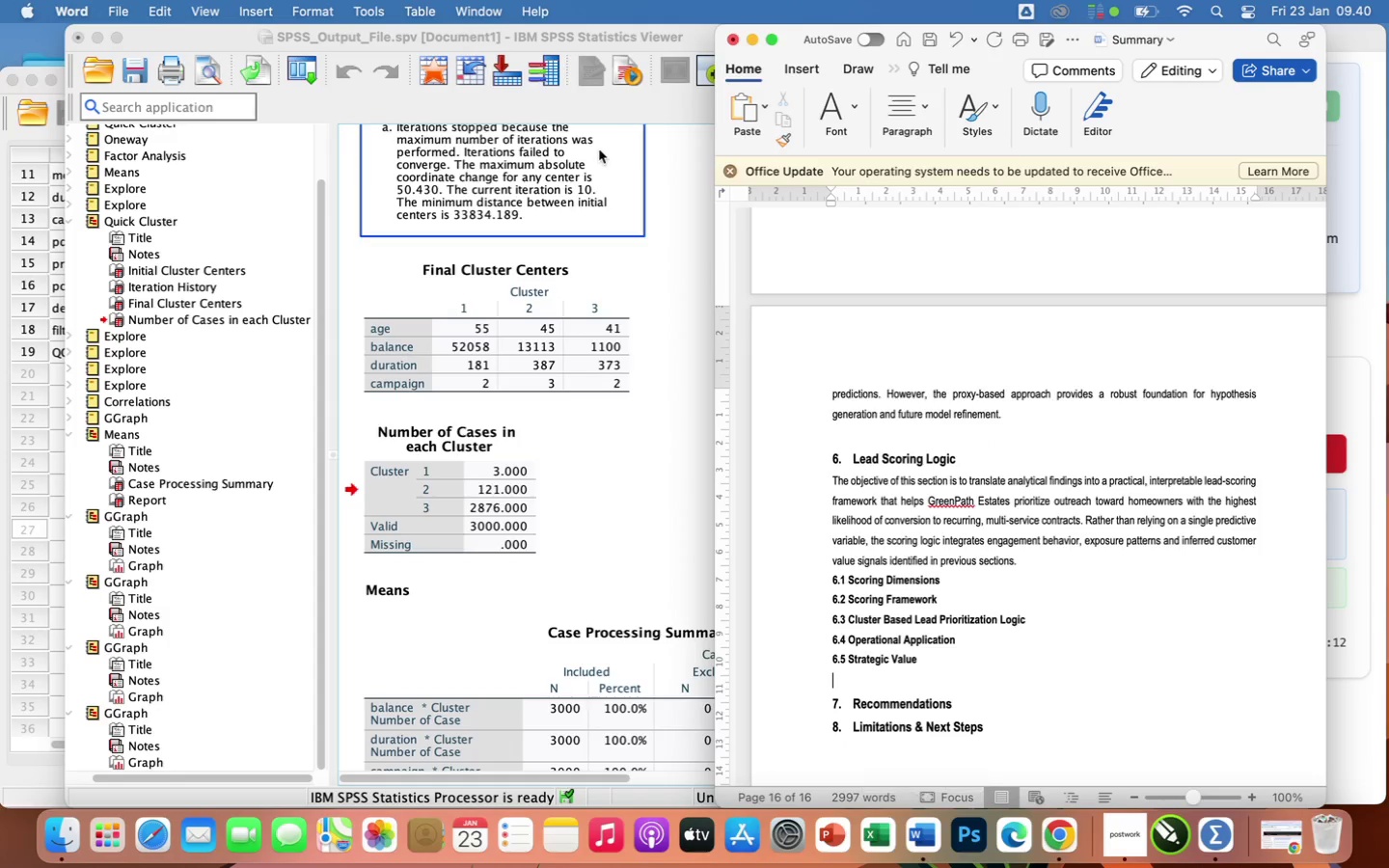 
double_click([931, 40])
 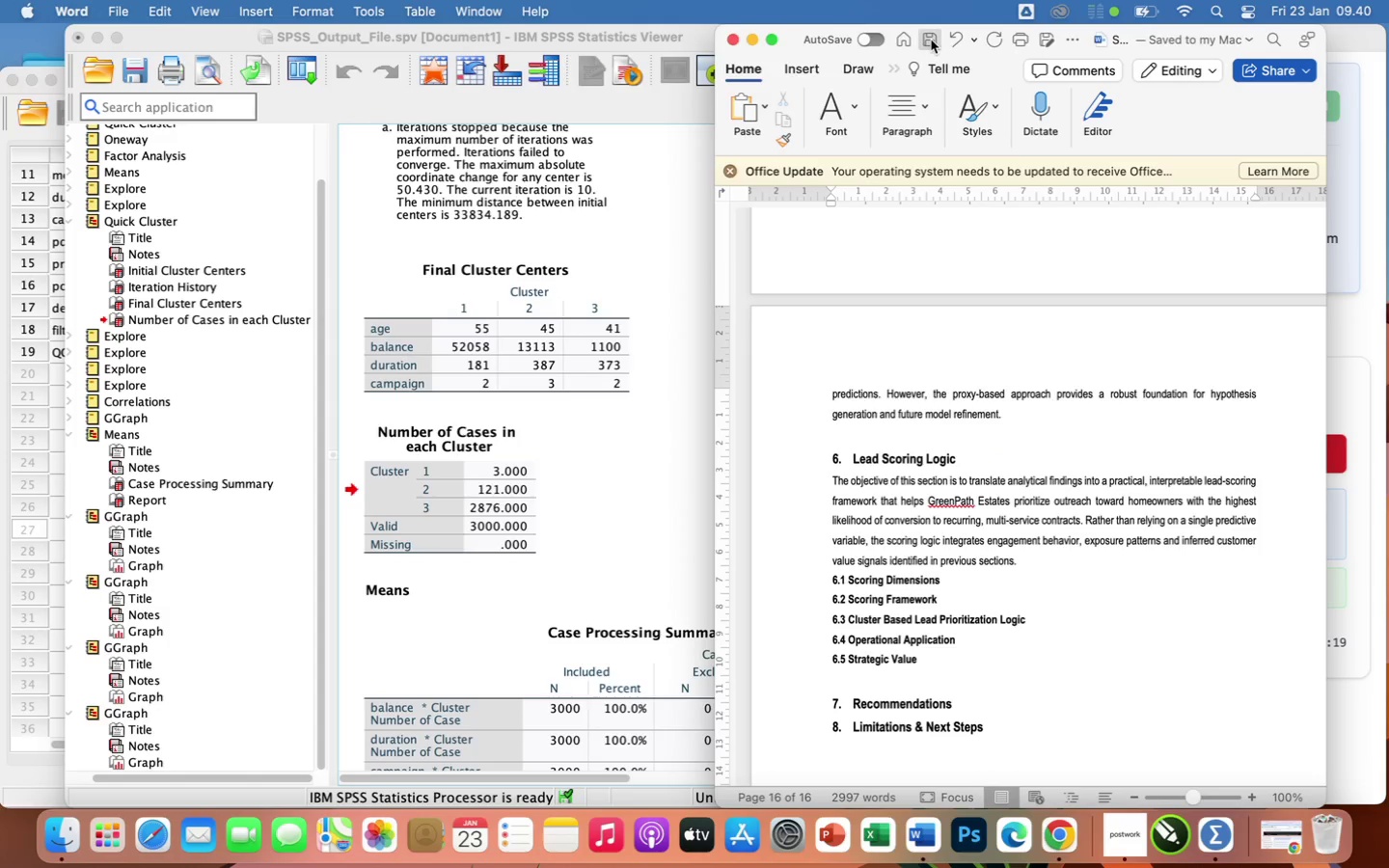 
wait(10.55)
 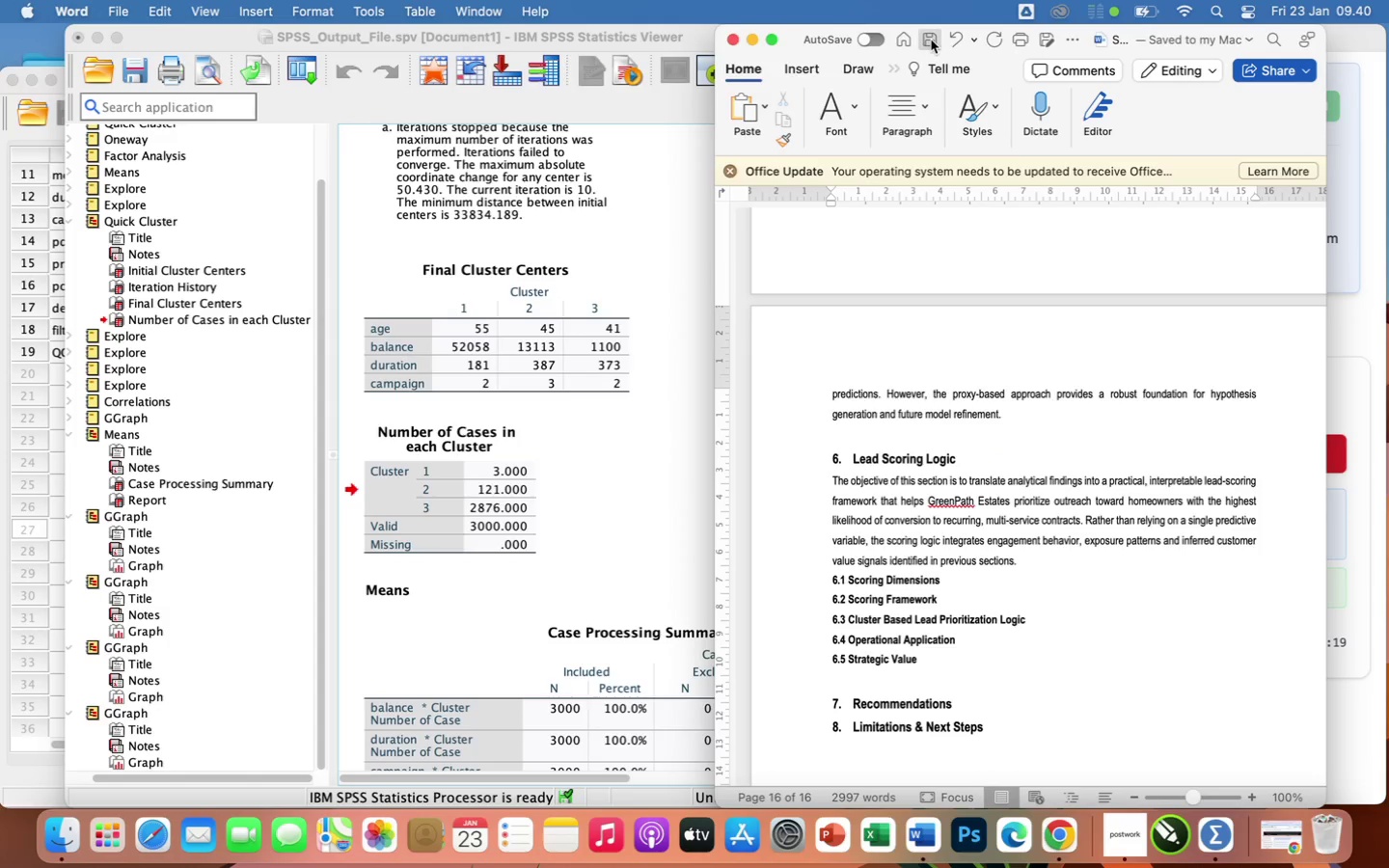 
left_click([963, 705])
 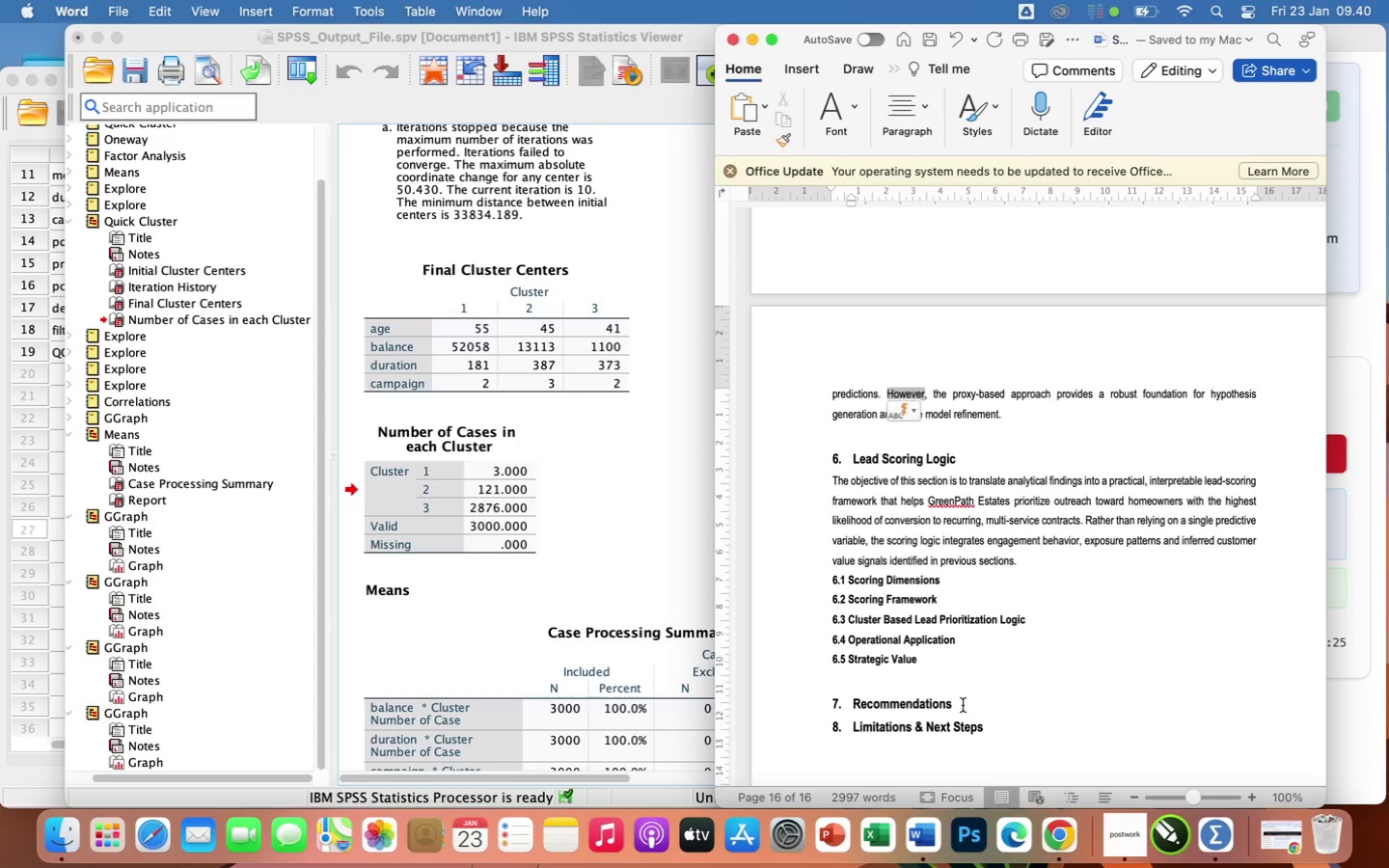 
key(Enter)
 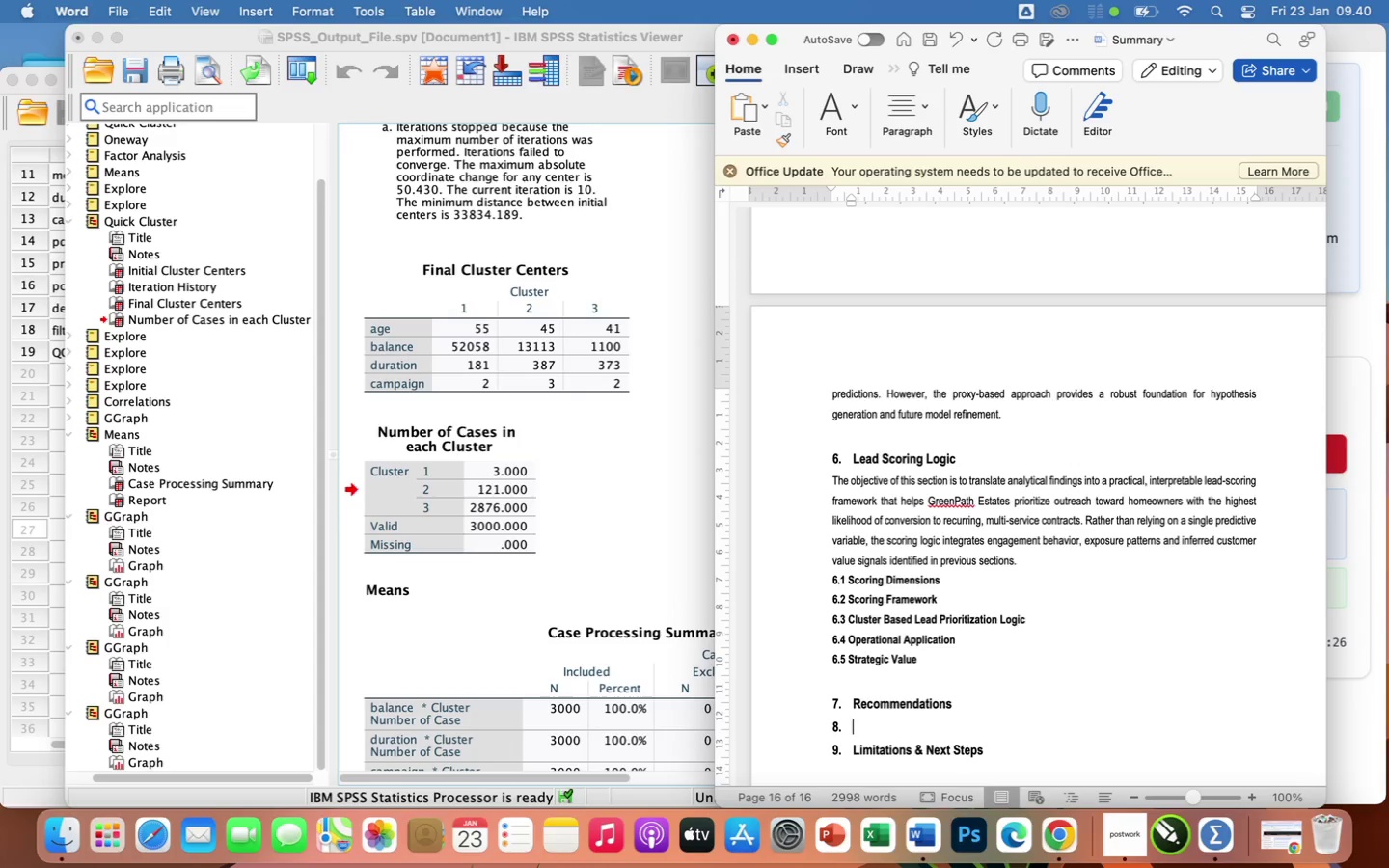 
key(Backspace)
 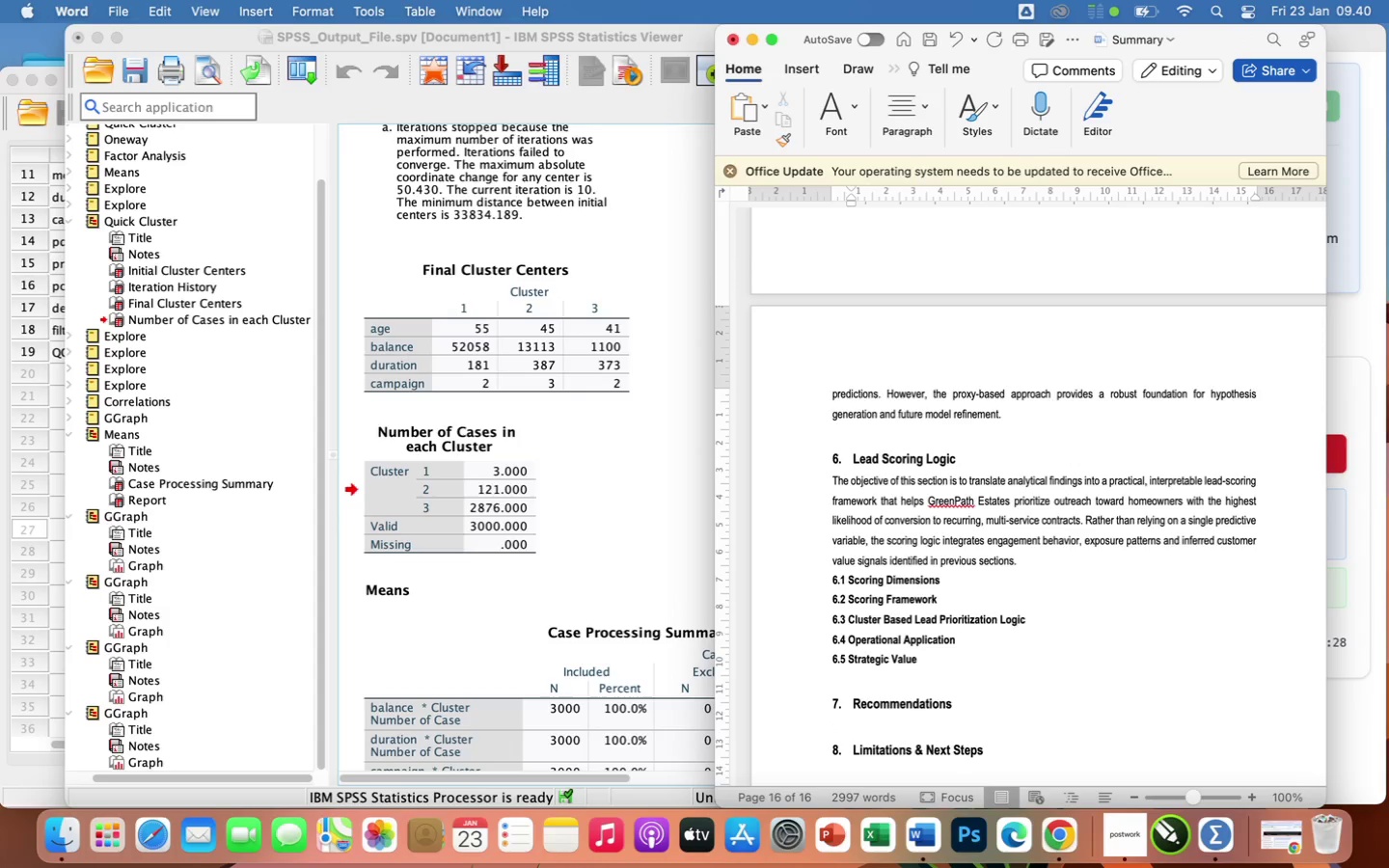 
key(Enter)
 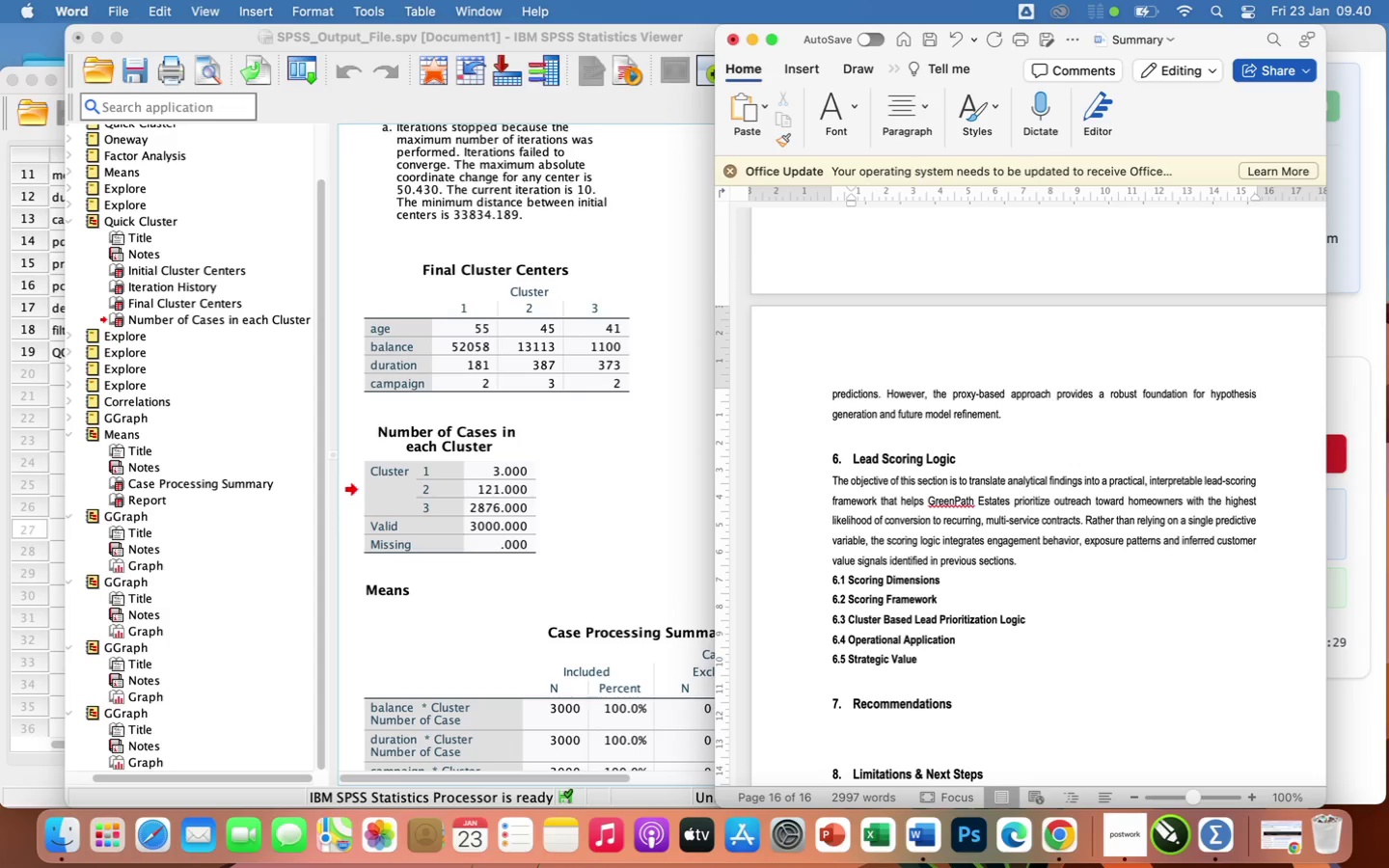 
key(Backslash)
 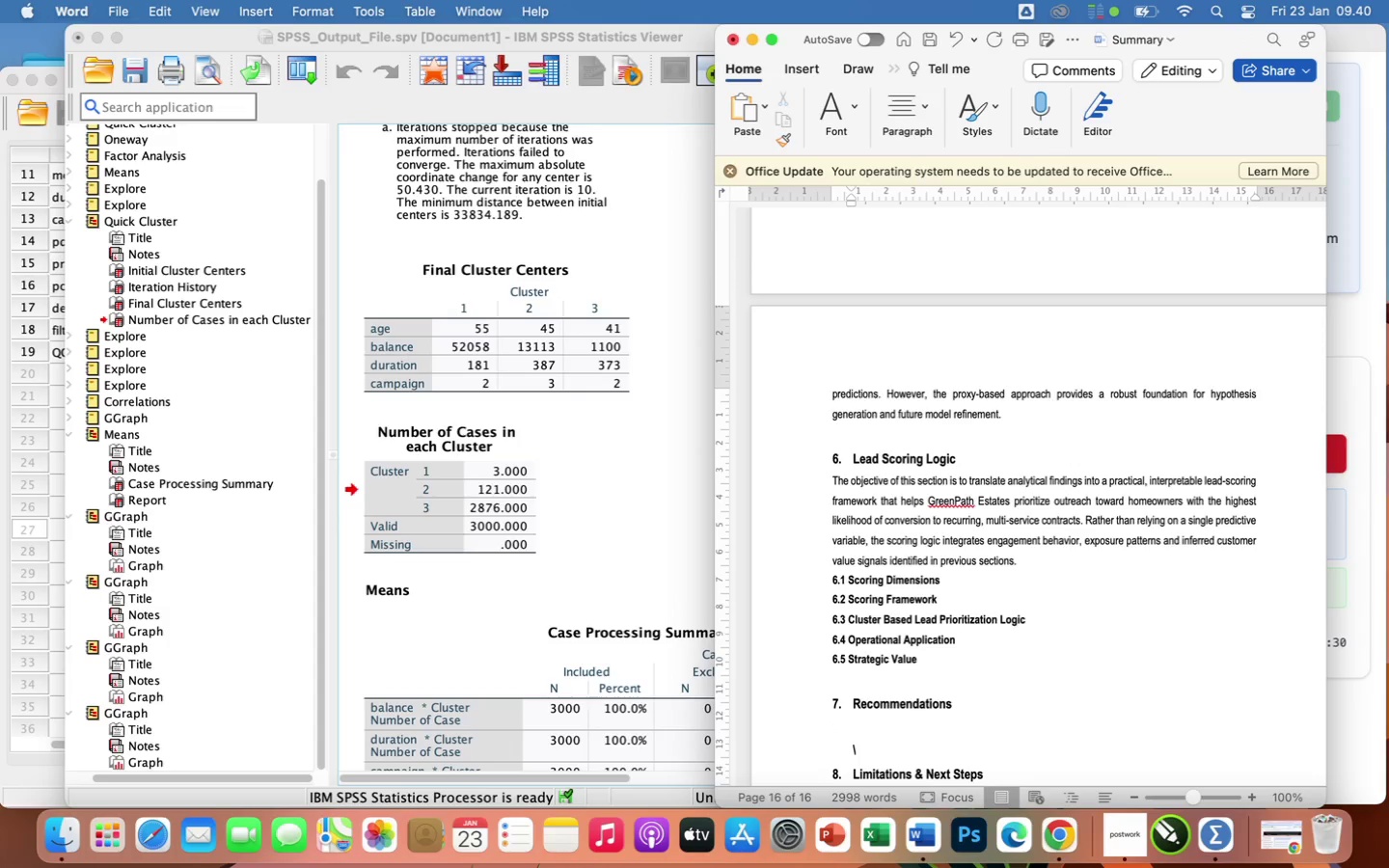 
key(Backspace)
 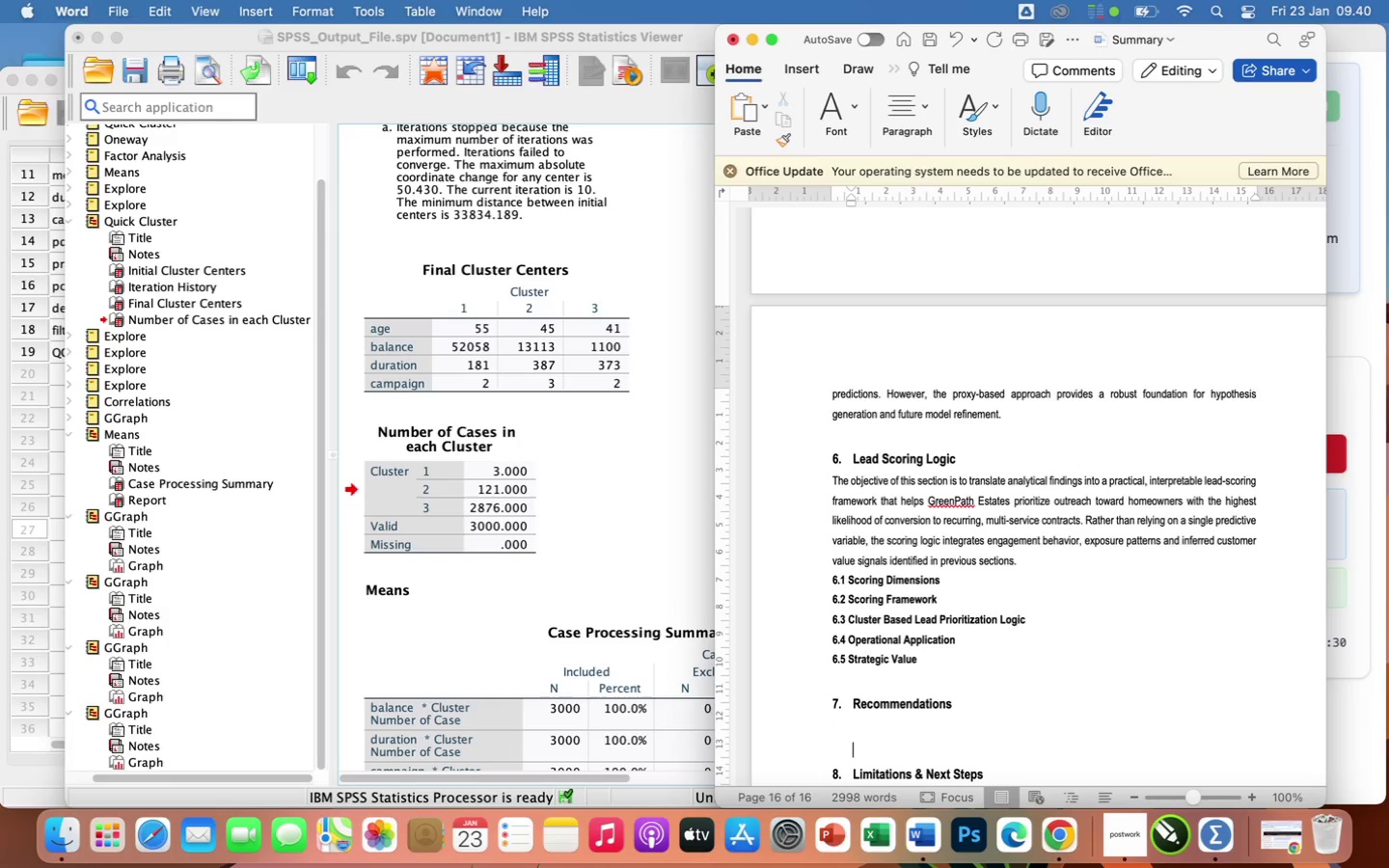 
key(Backspace)
 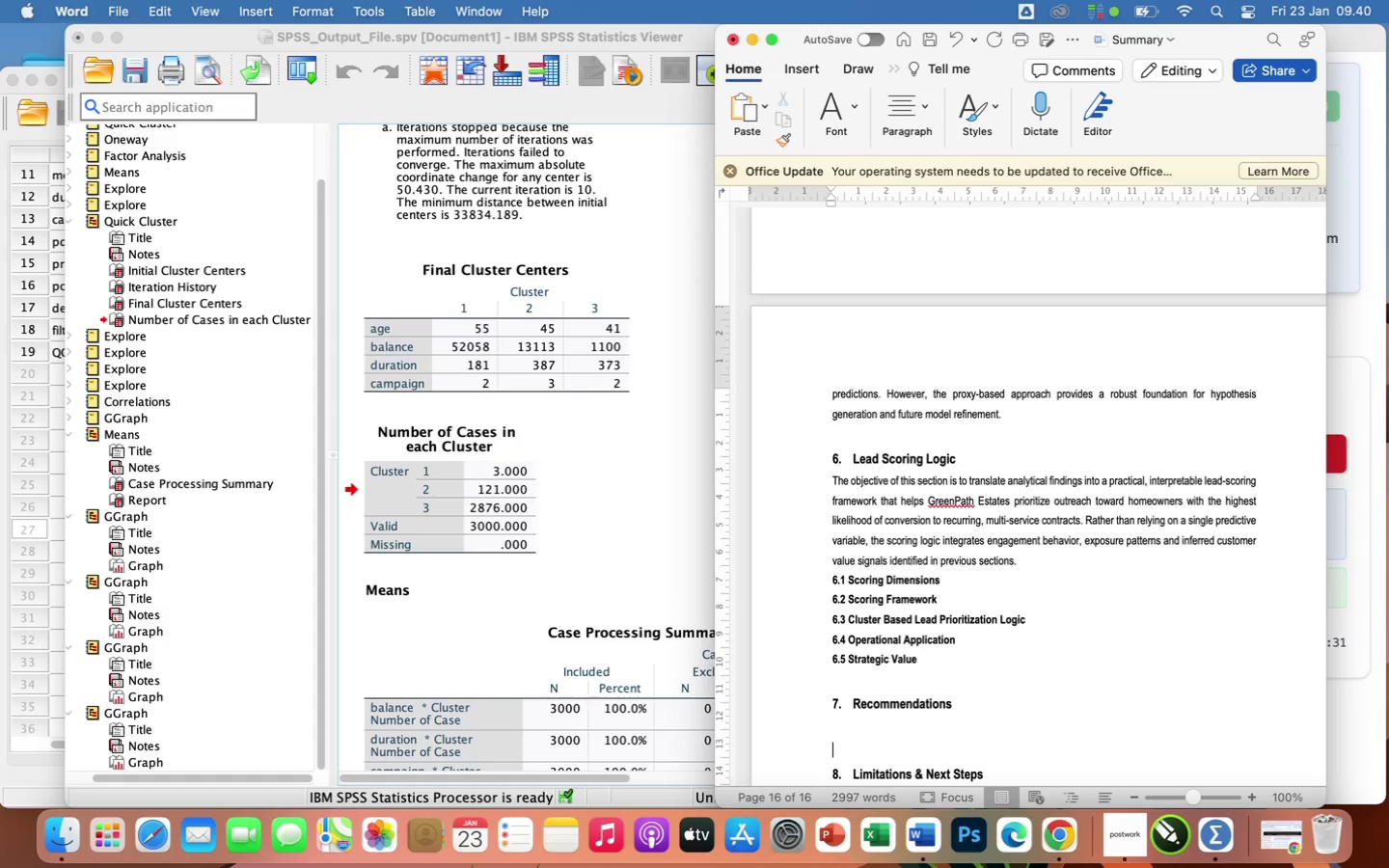 
key(Backspace)
 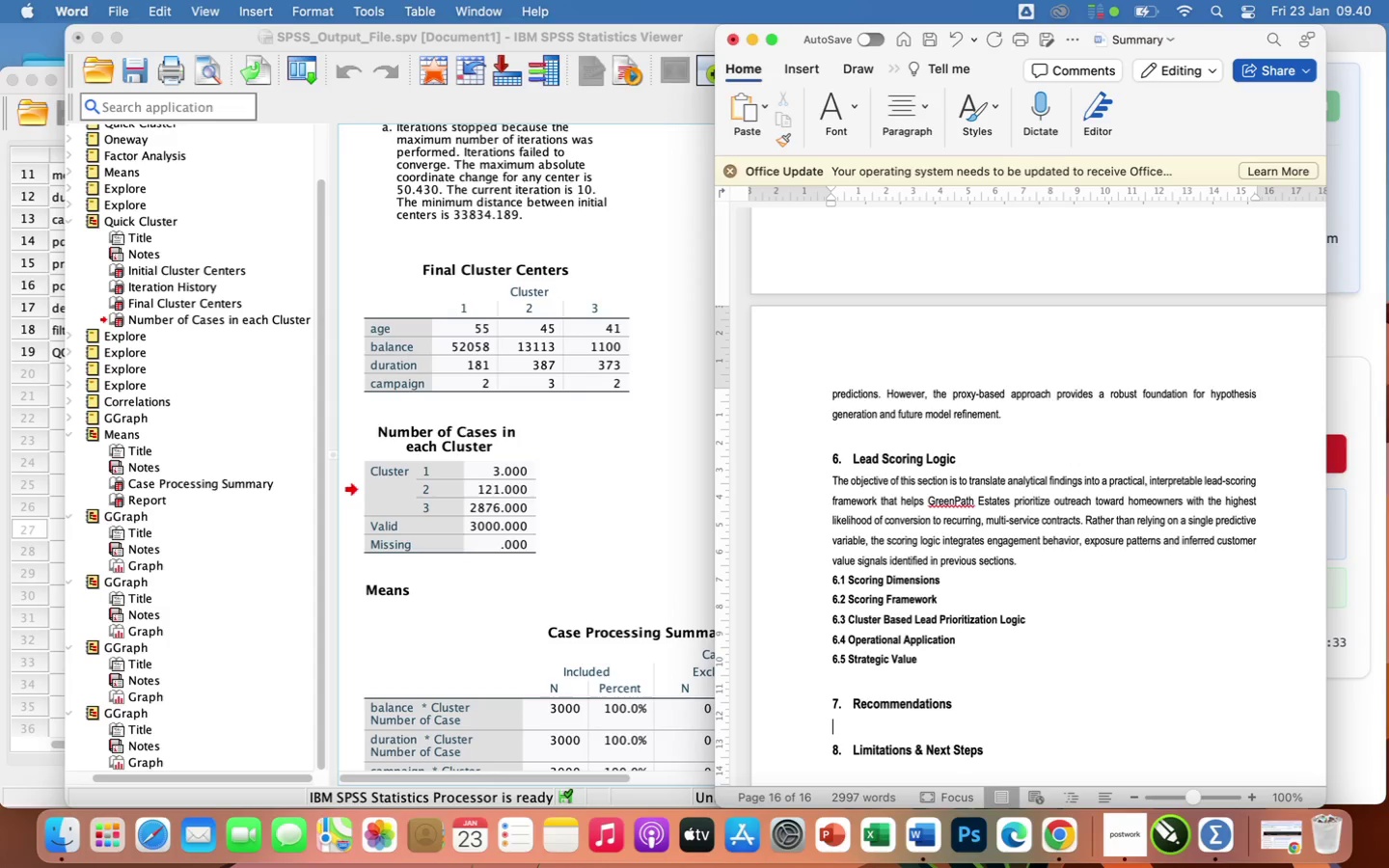 
key(7)
 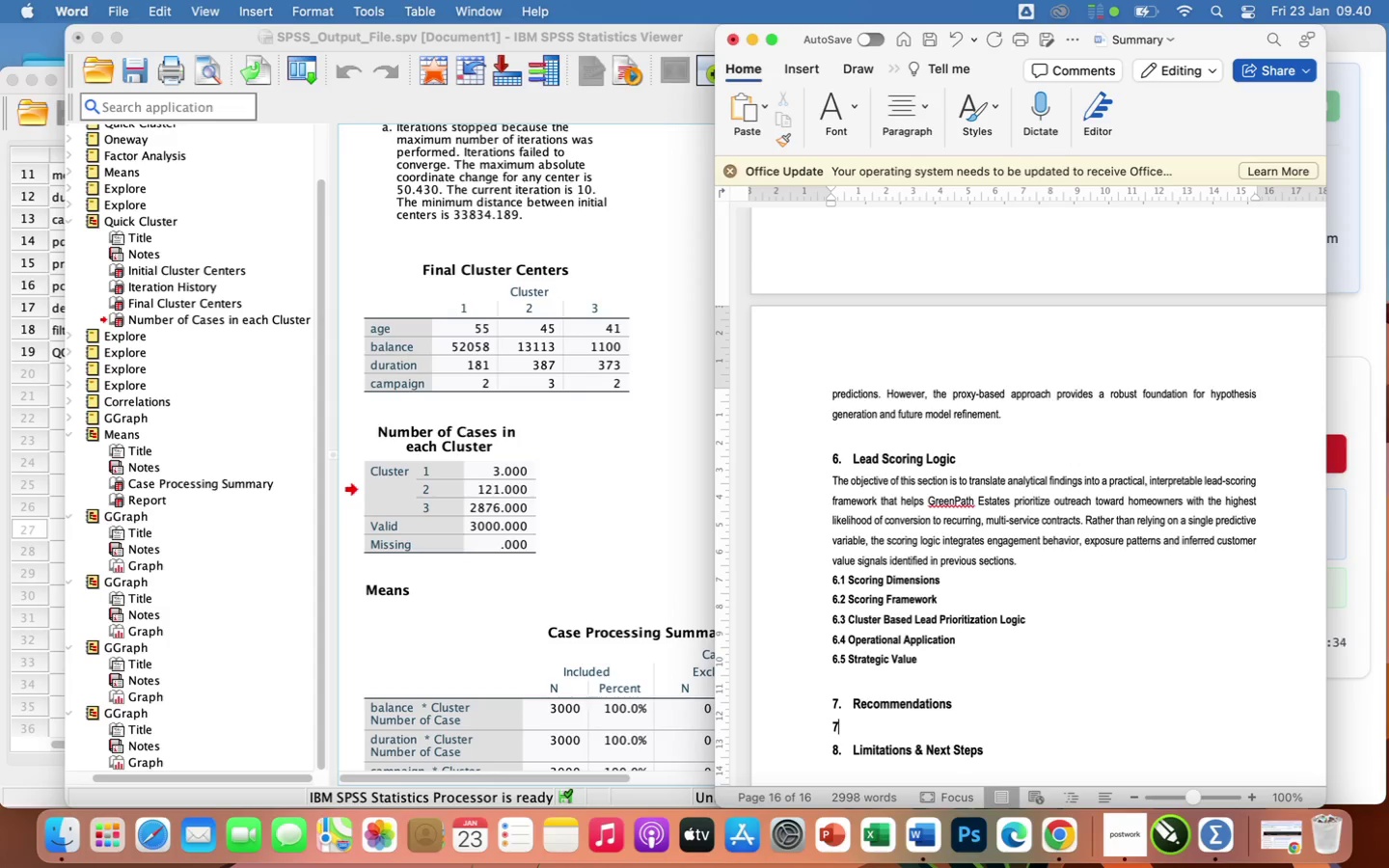 
key(Period)
 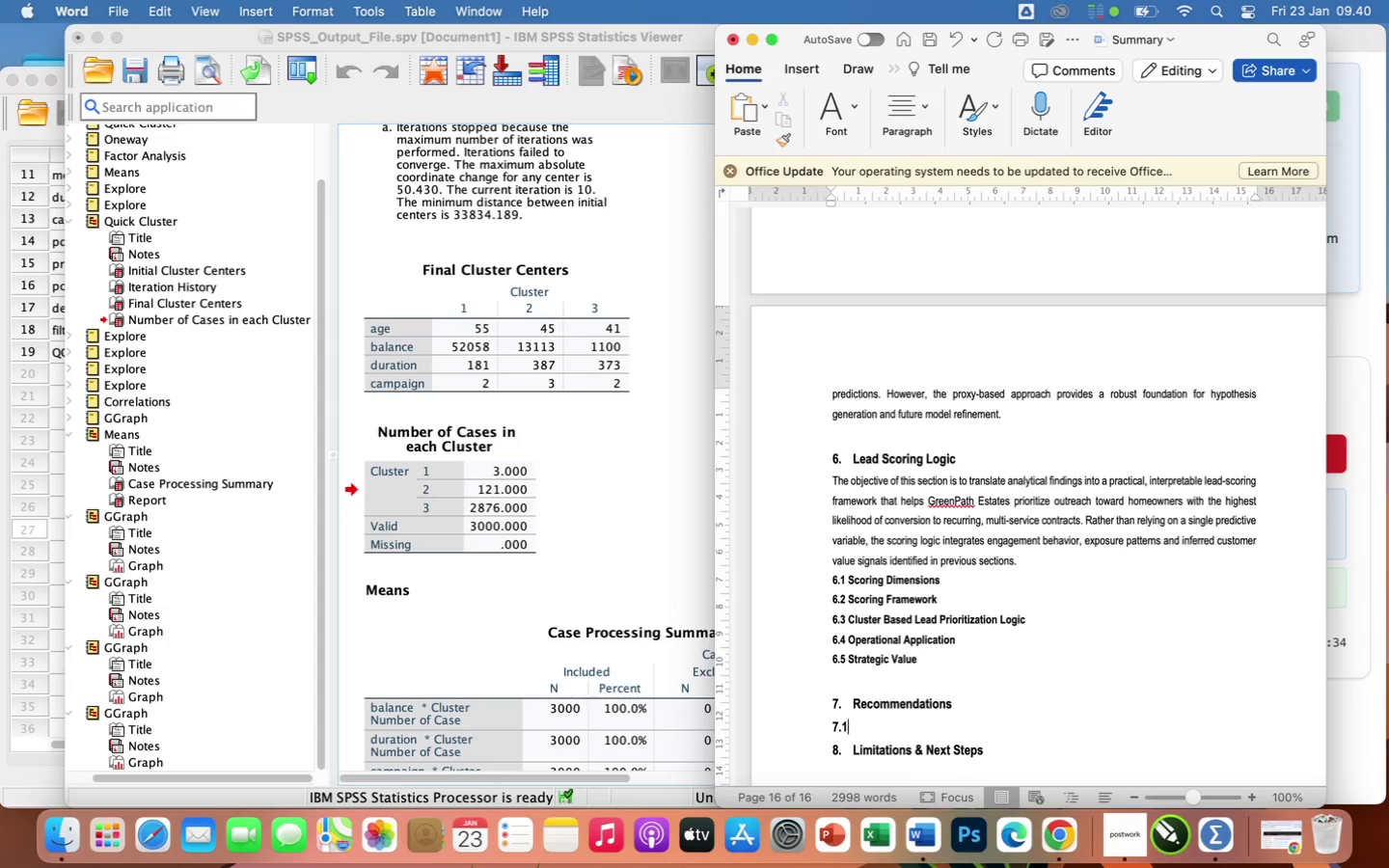 
key(1)
 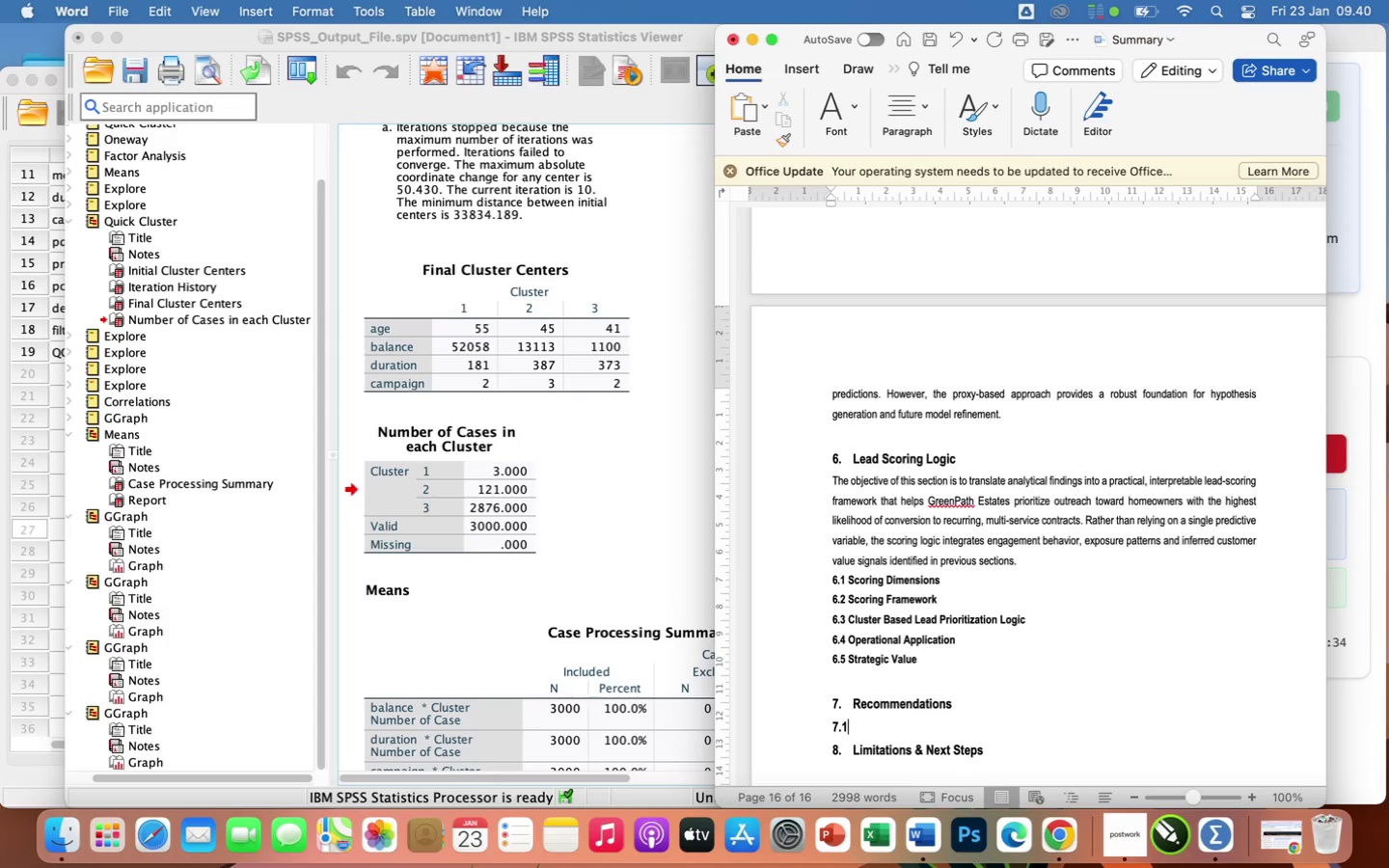 
key(Space)
 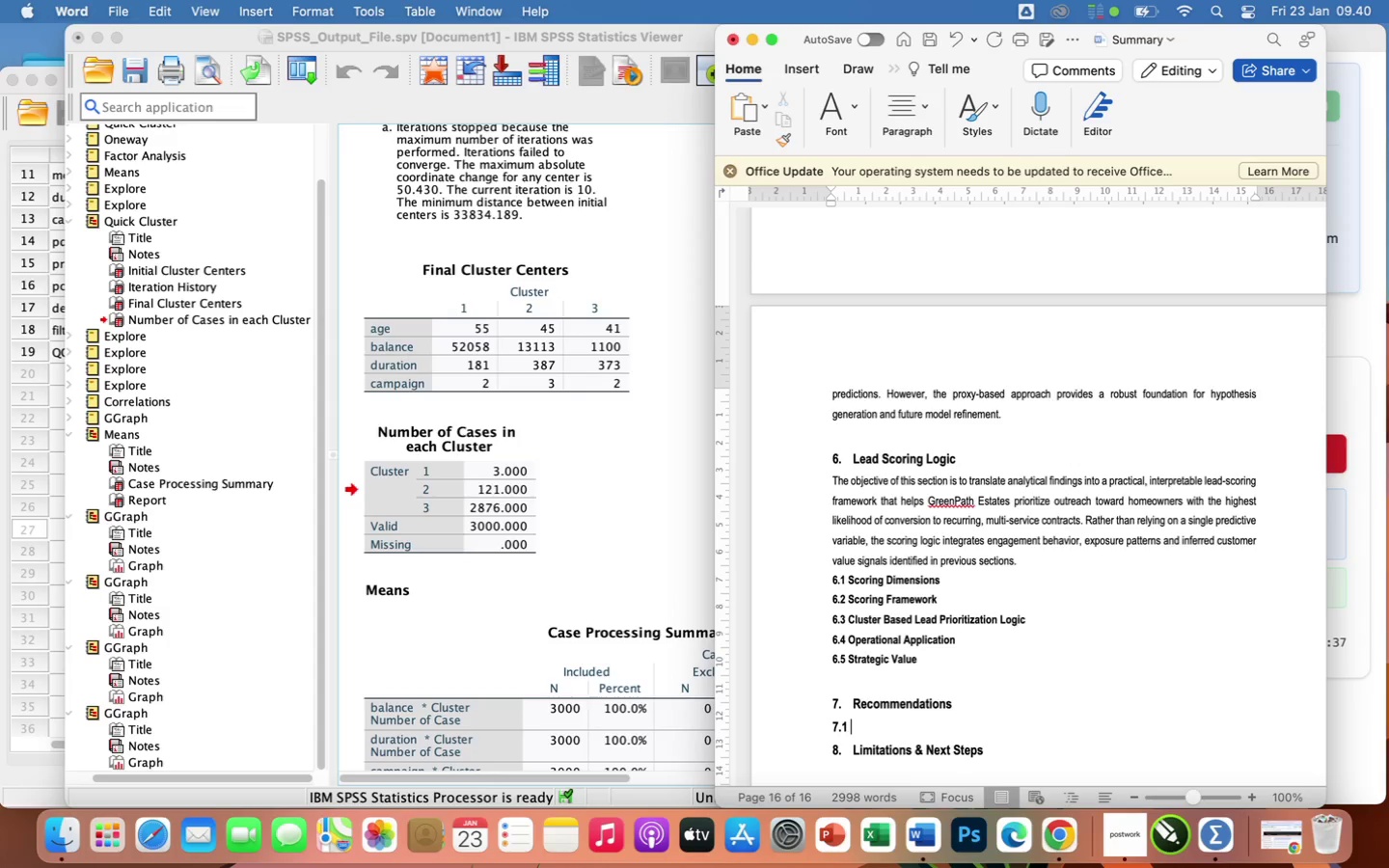 
type( sege)
key(Backspace)
type(ment-specific outreach strategy)
 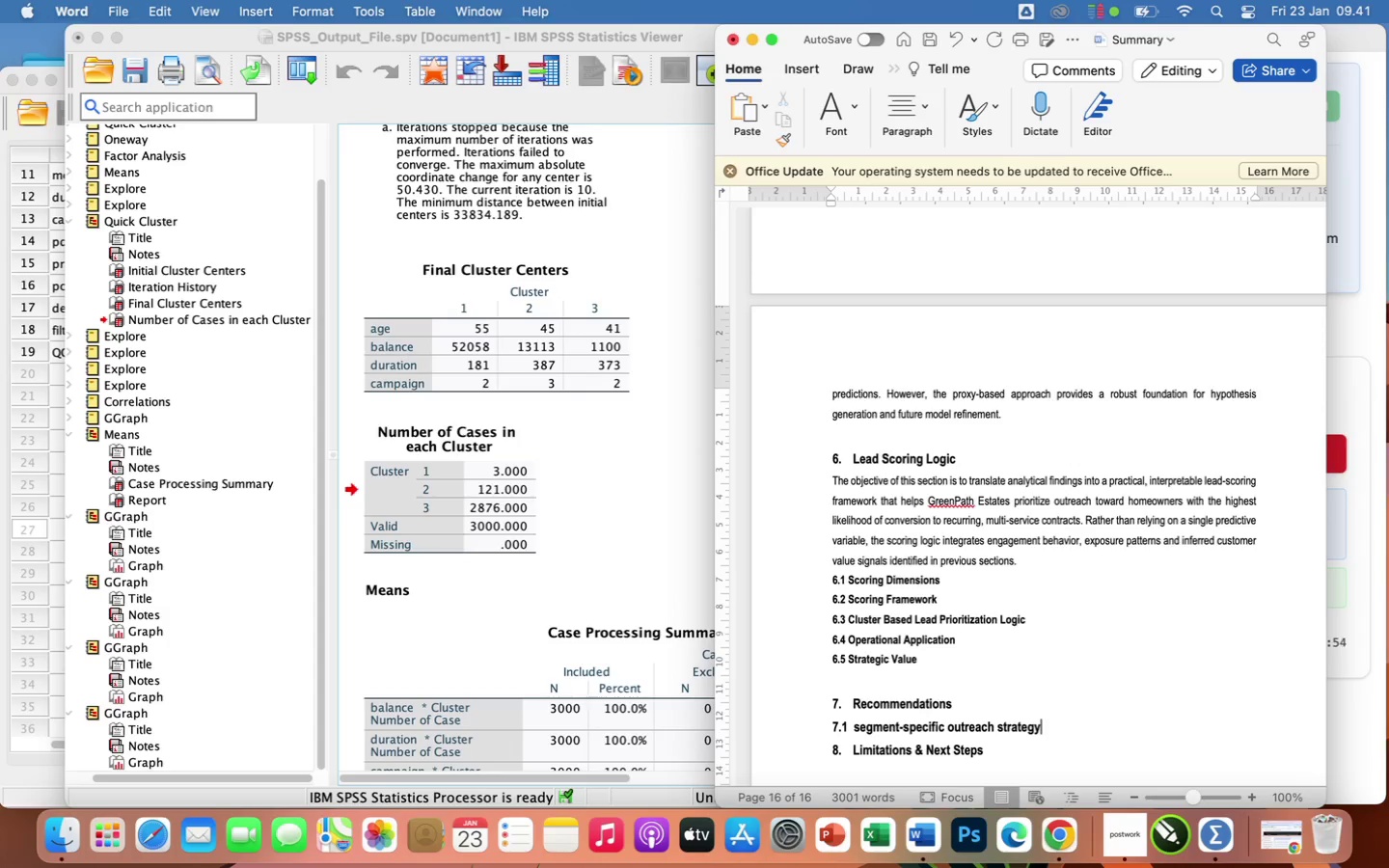 
key(Enter)
 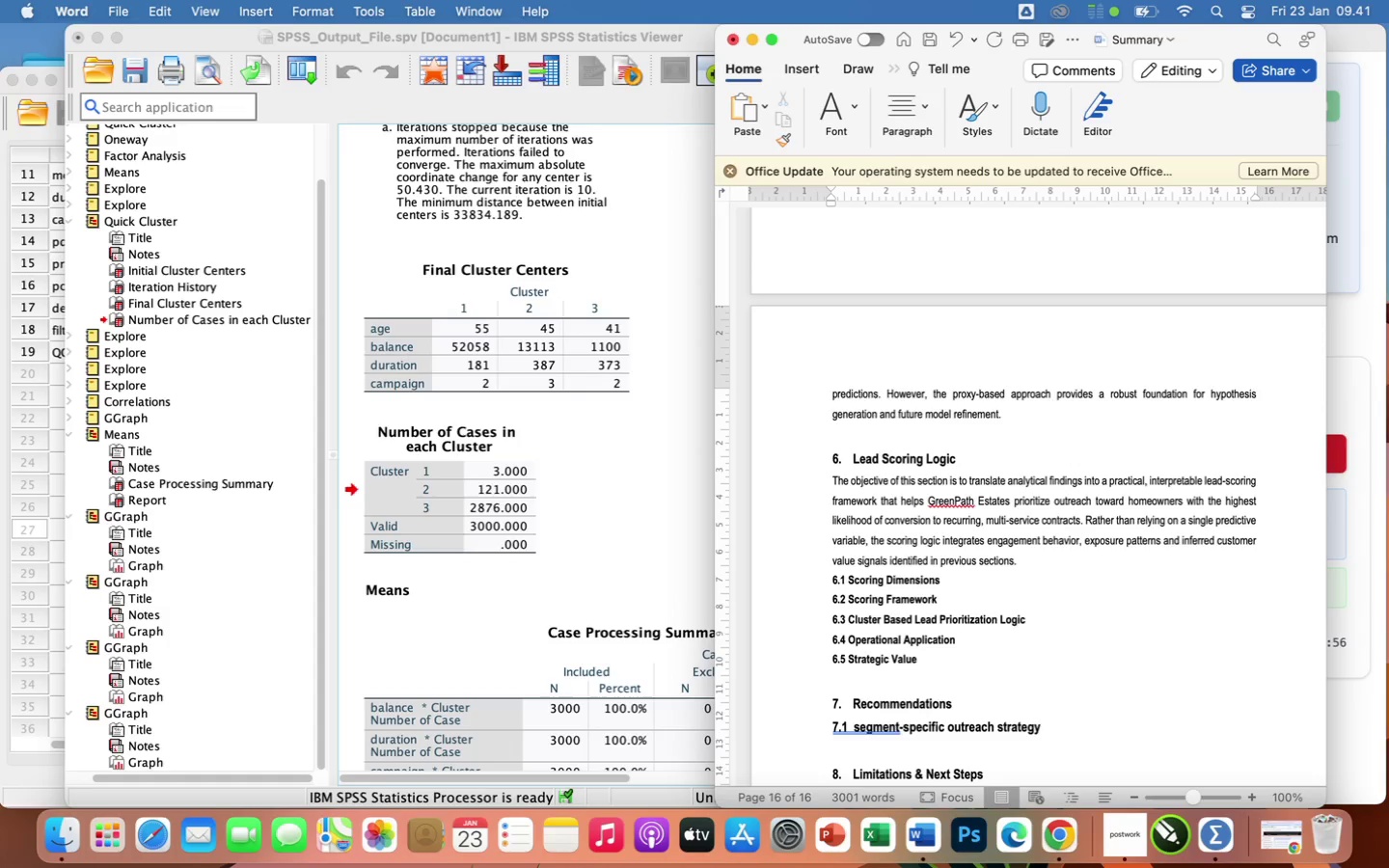 
type(gateway service strategy)
 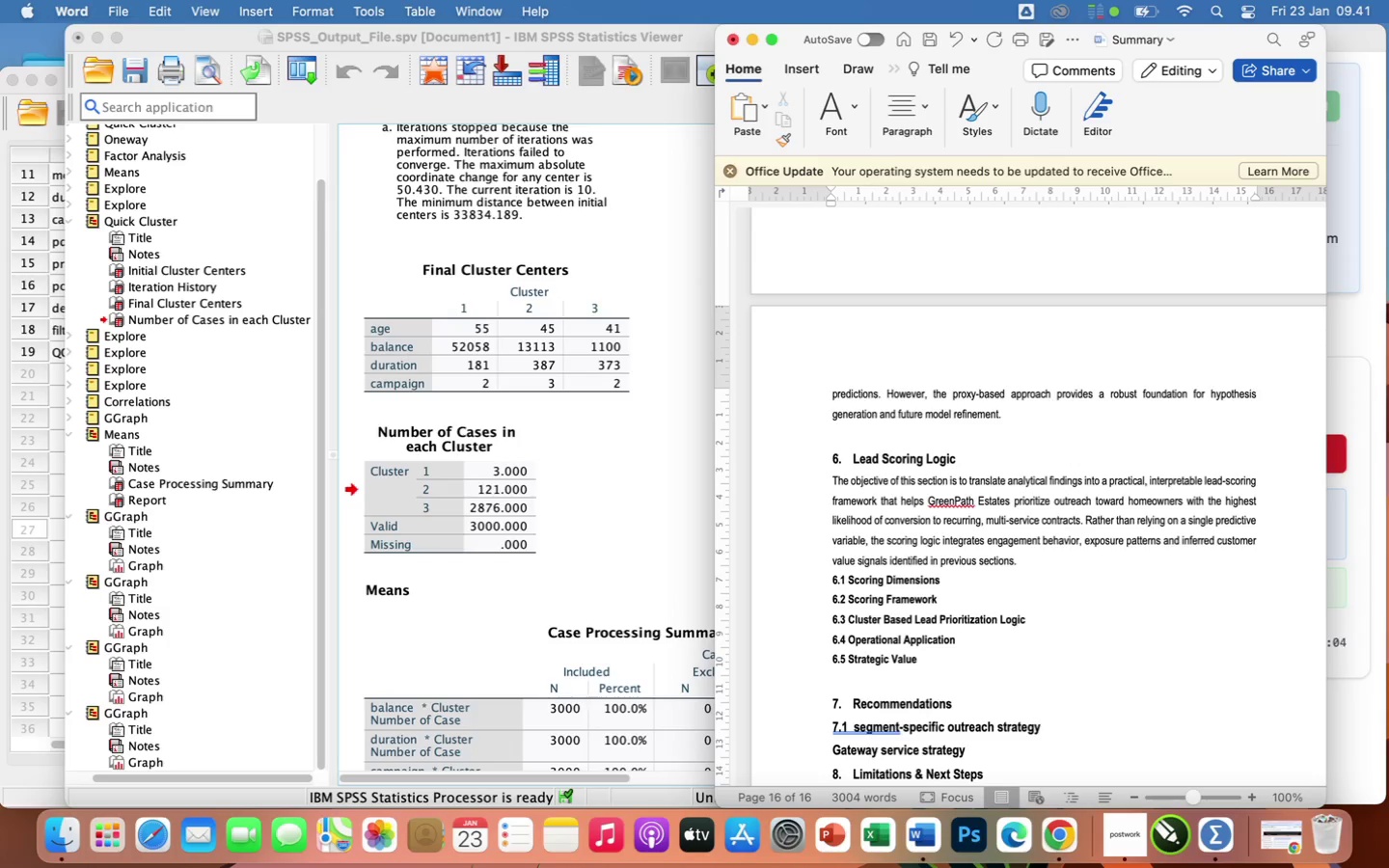 
key(Enter)
 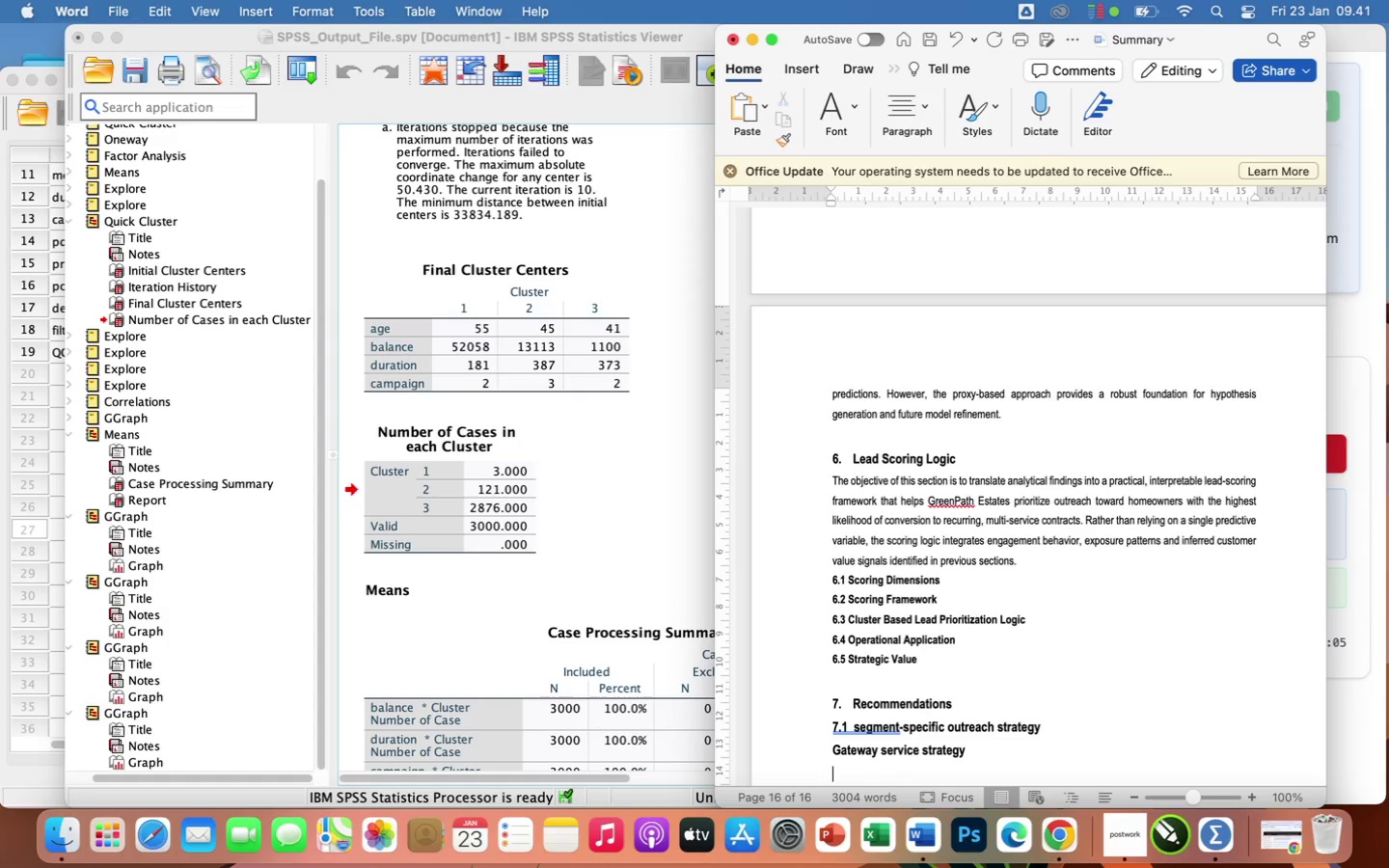 
type(campaign opto)
key(Backspace)
type(imization)
 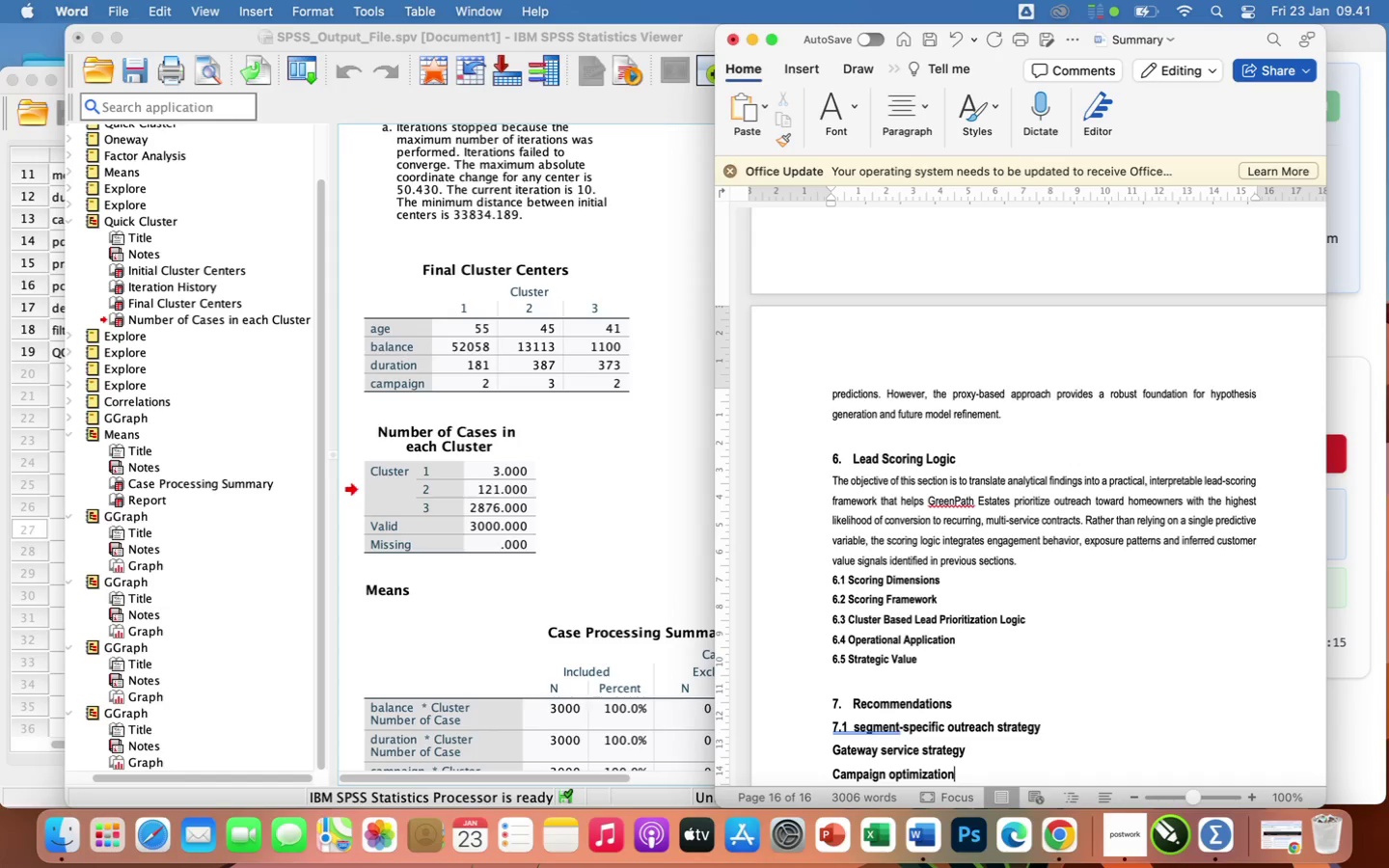 
key(Enter)
 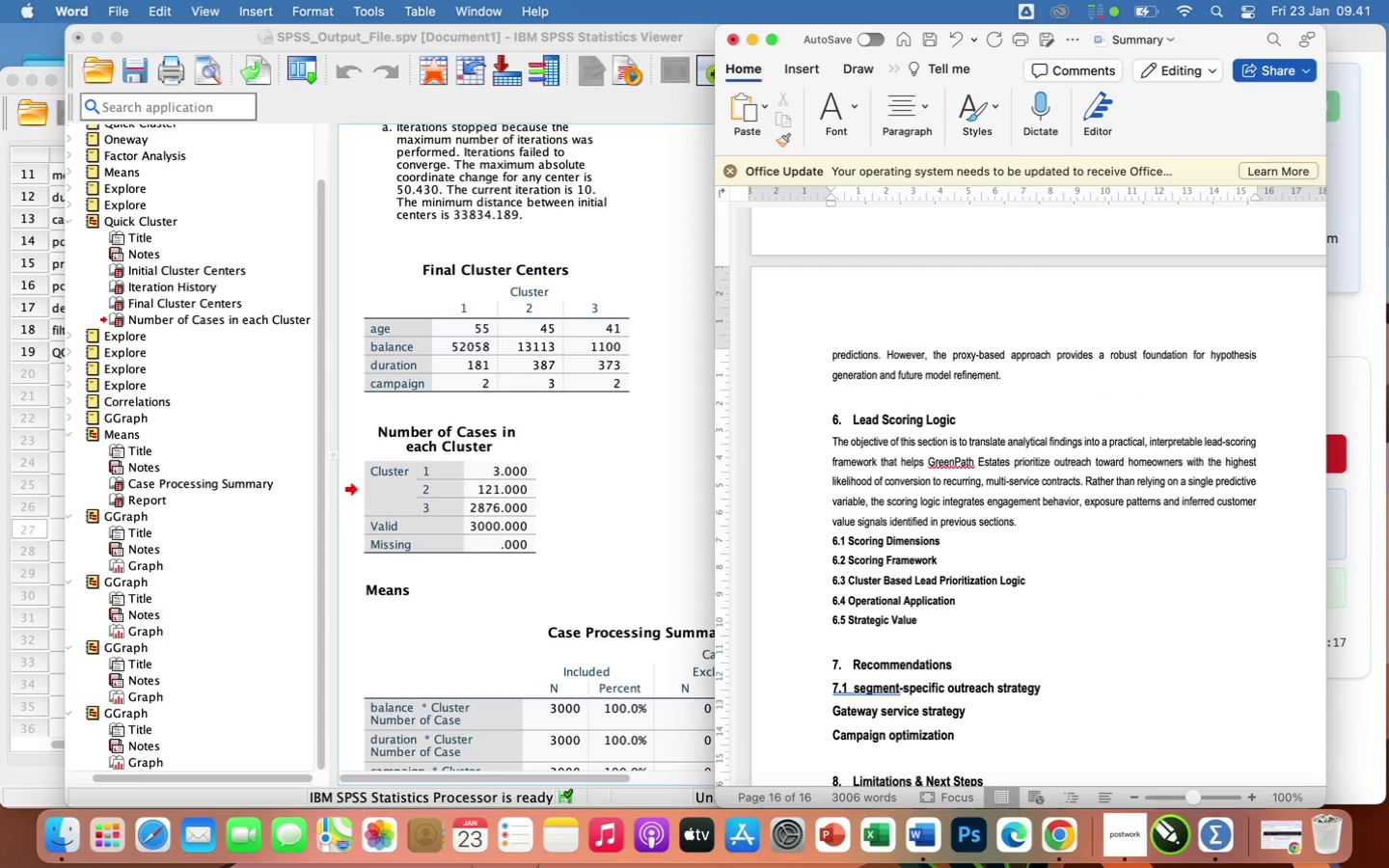 
type(sales enablement & execution)
 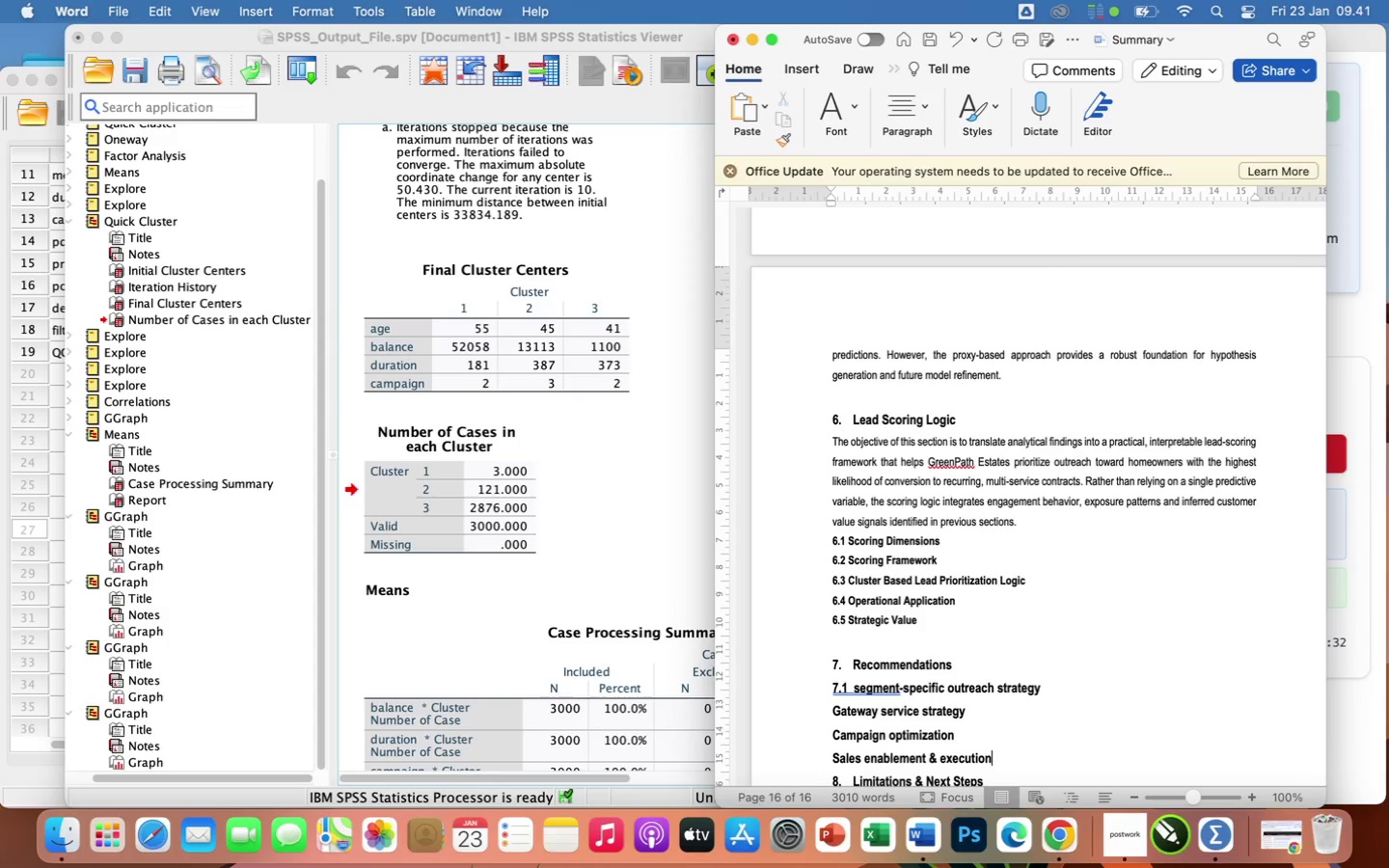 
key(Enter)
 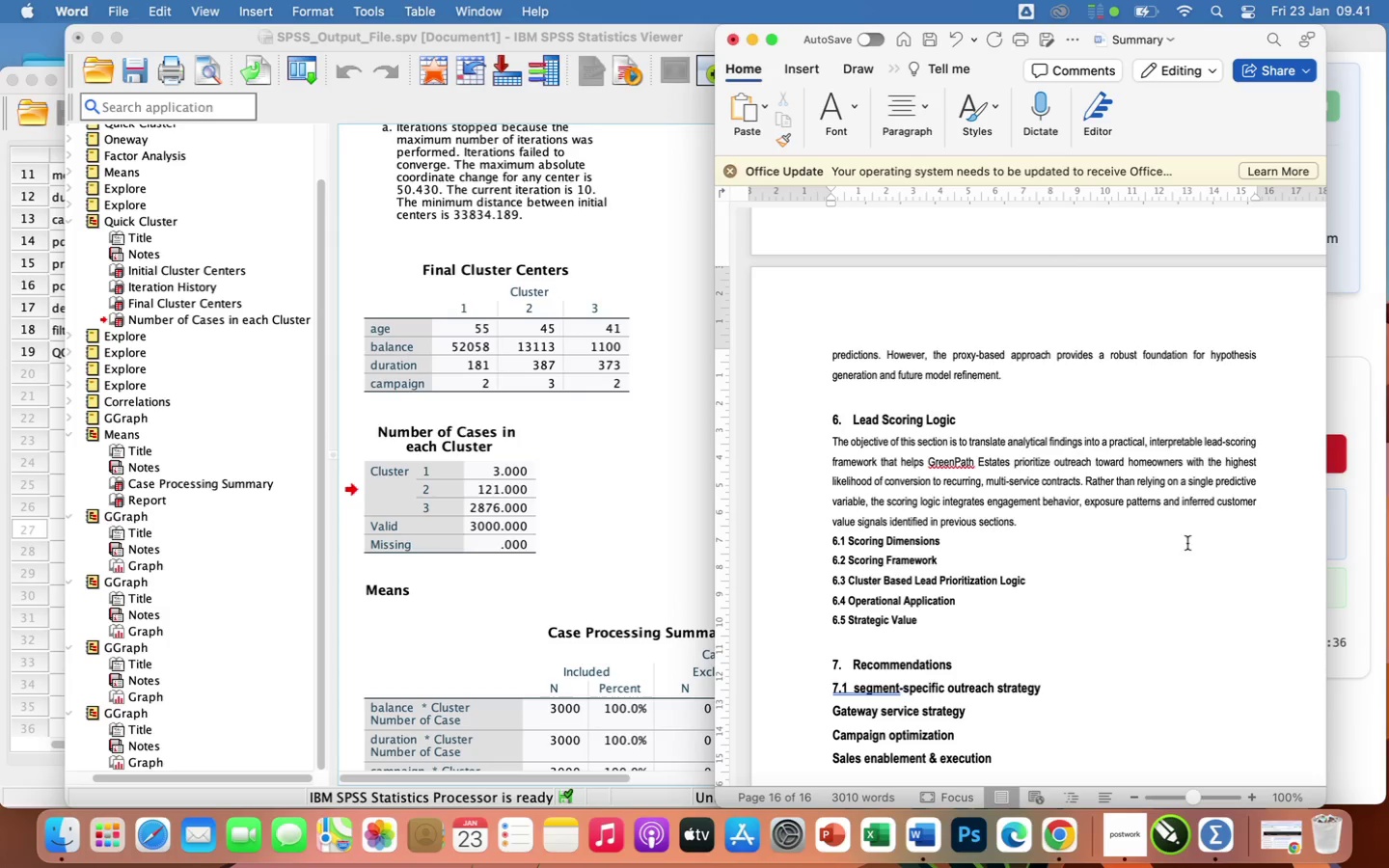 
scroll: coordinate [1100, 655], scroll_direction: down, amount: 23.0
 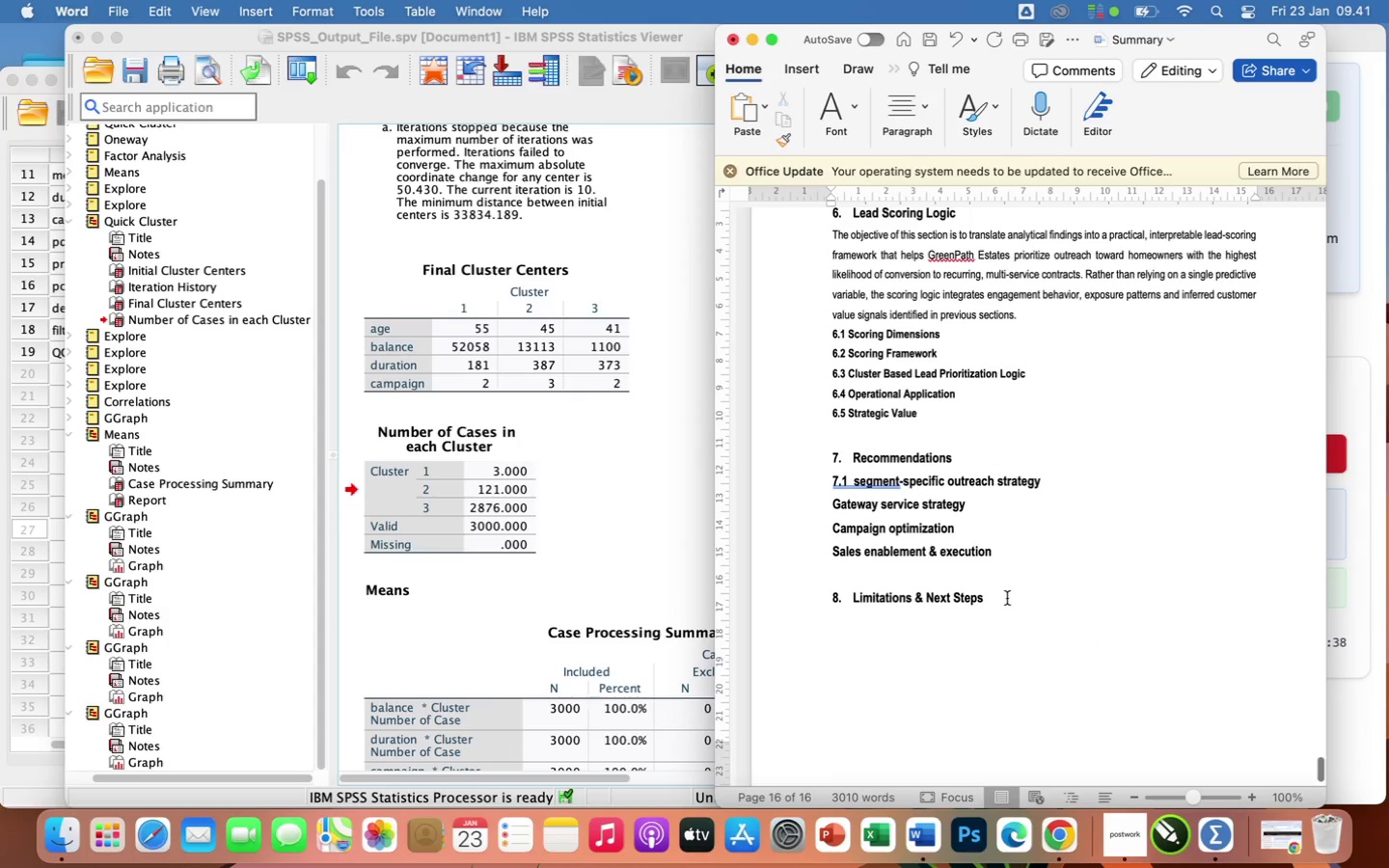 
left_click([1007, 598])
 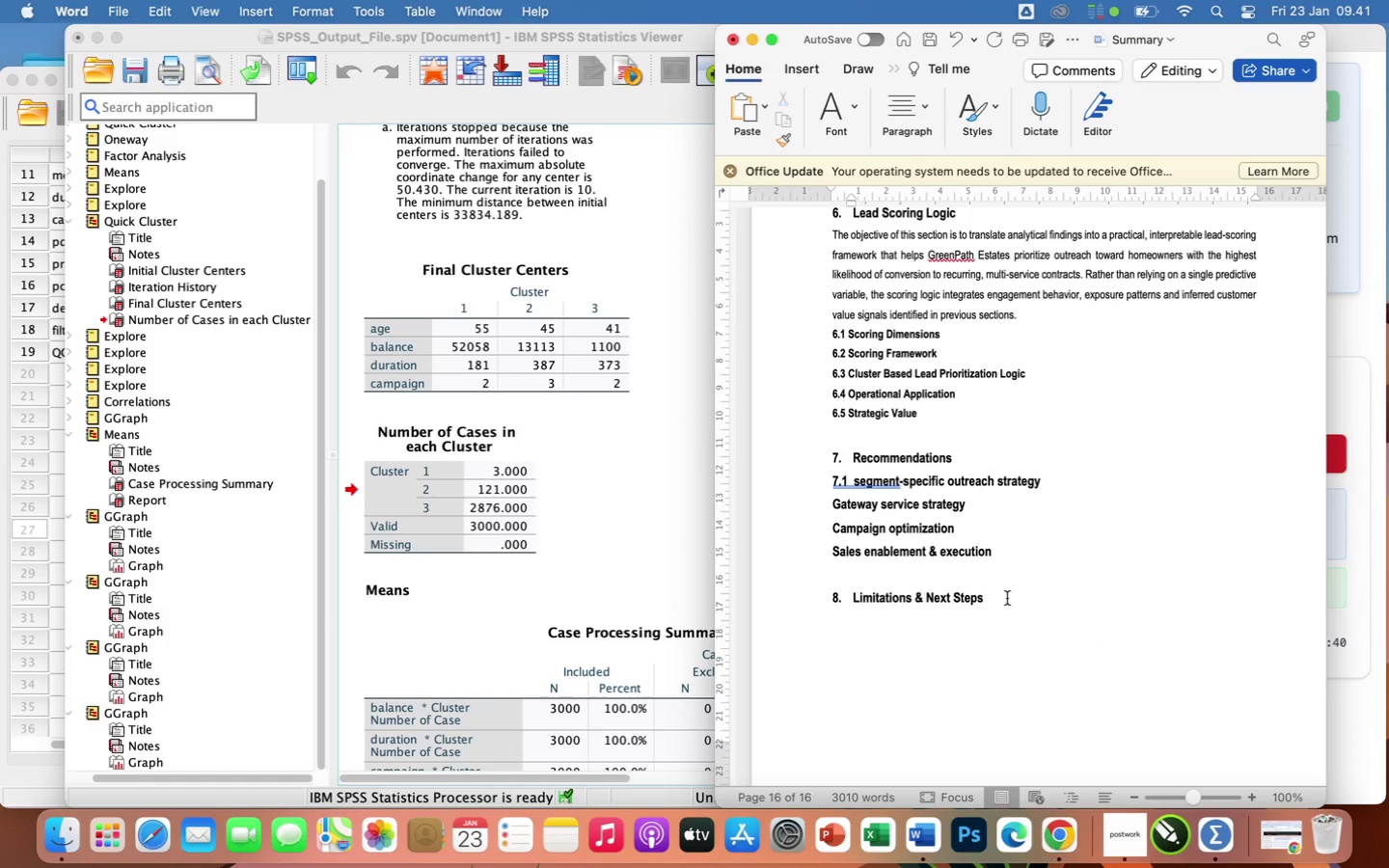 
key(Enter)
 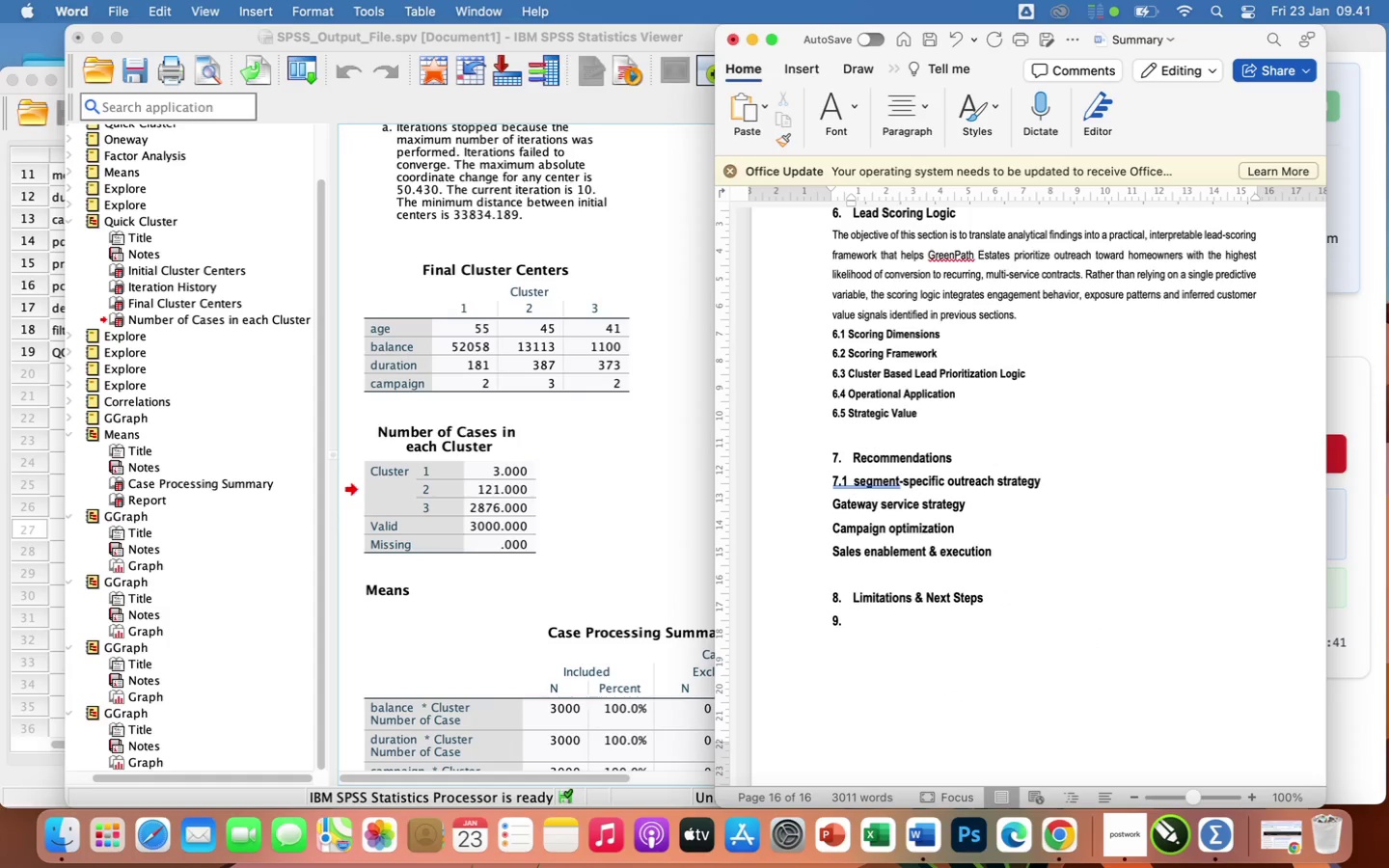 
key(Enter)
 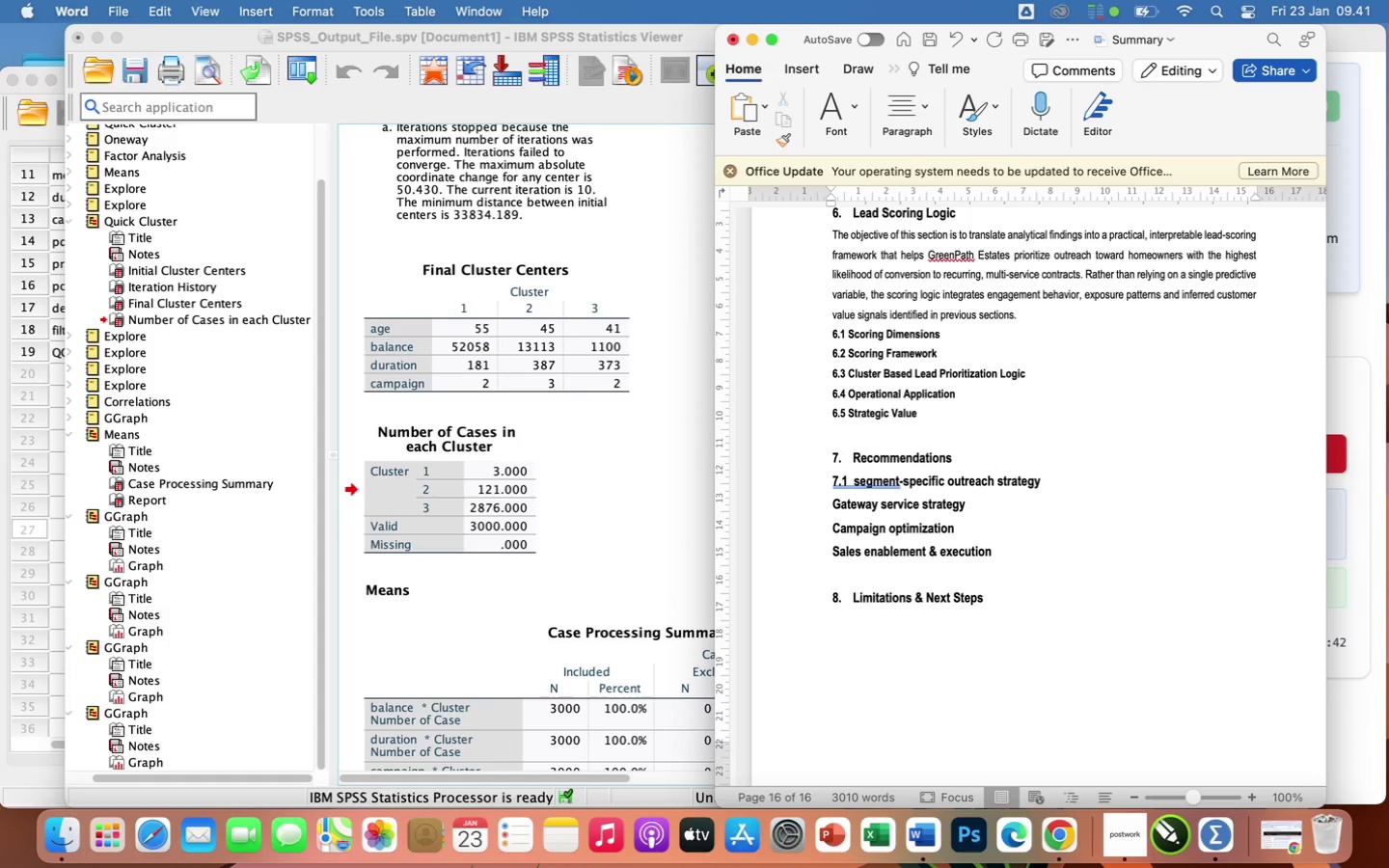 
type(8.1 analytical limitations)
 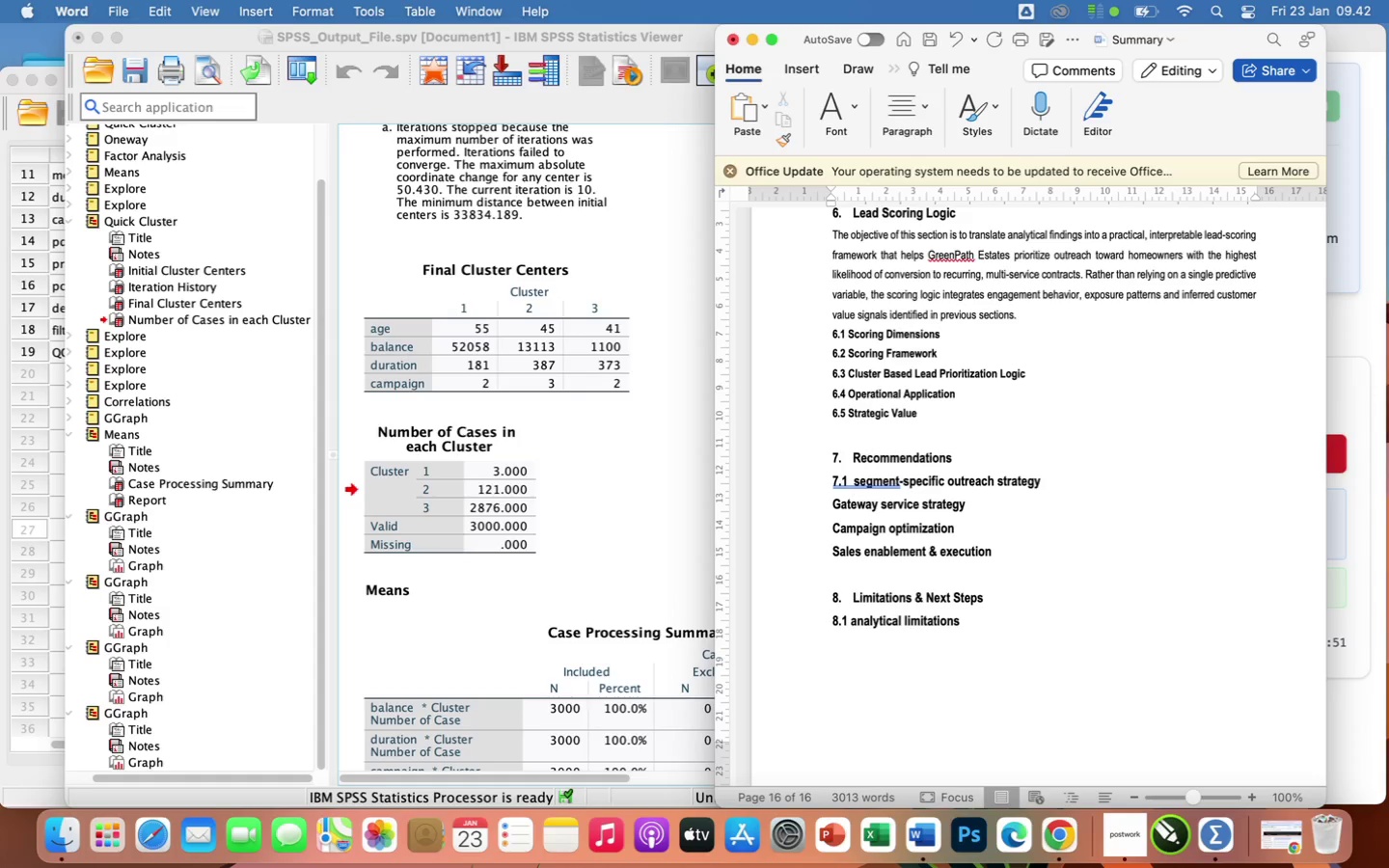 
key(Enter)
 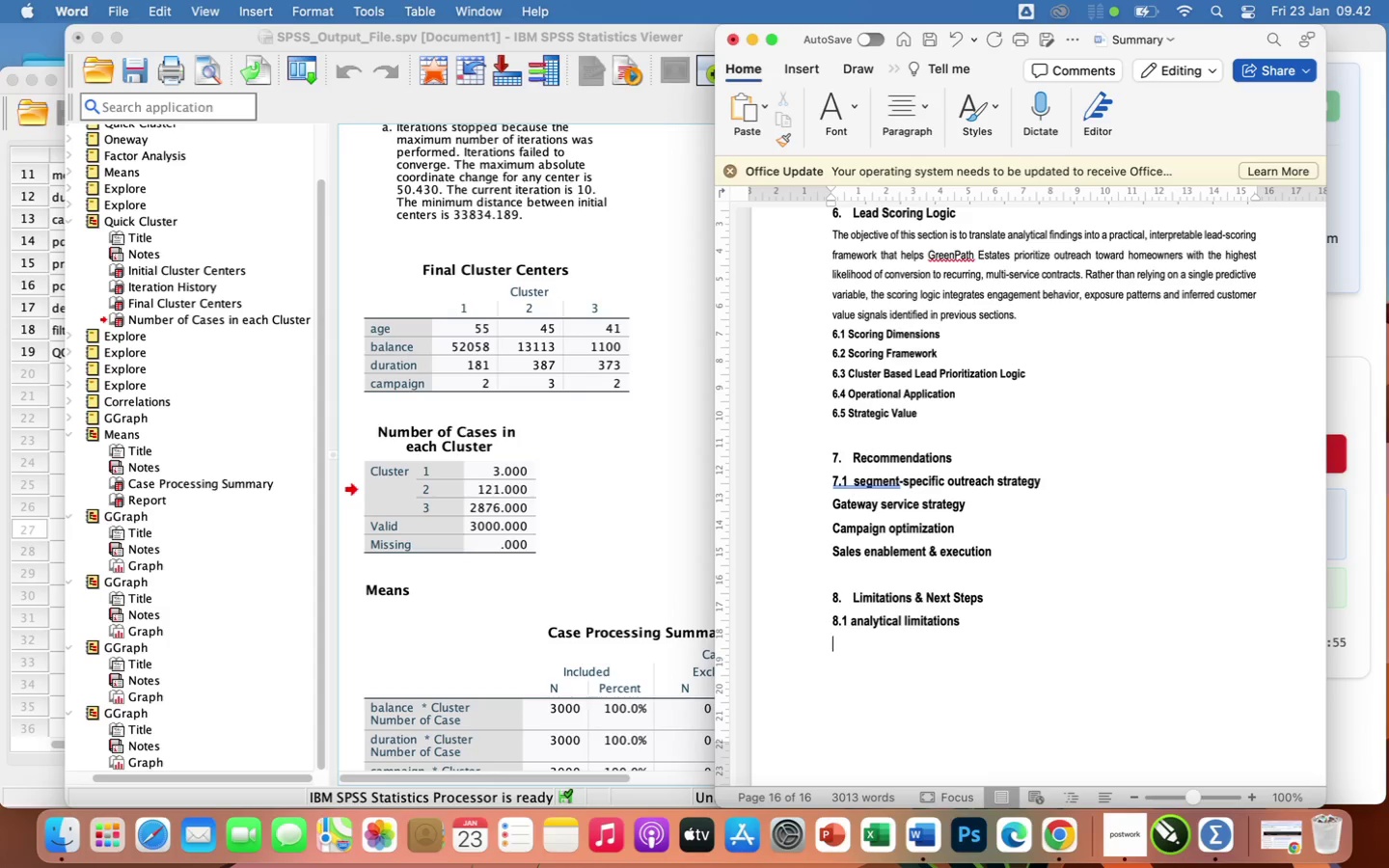 
type(8.2 Recommendation Next Steps)
 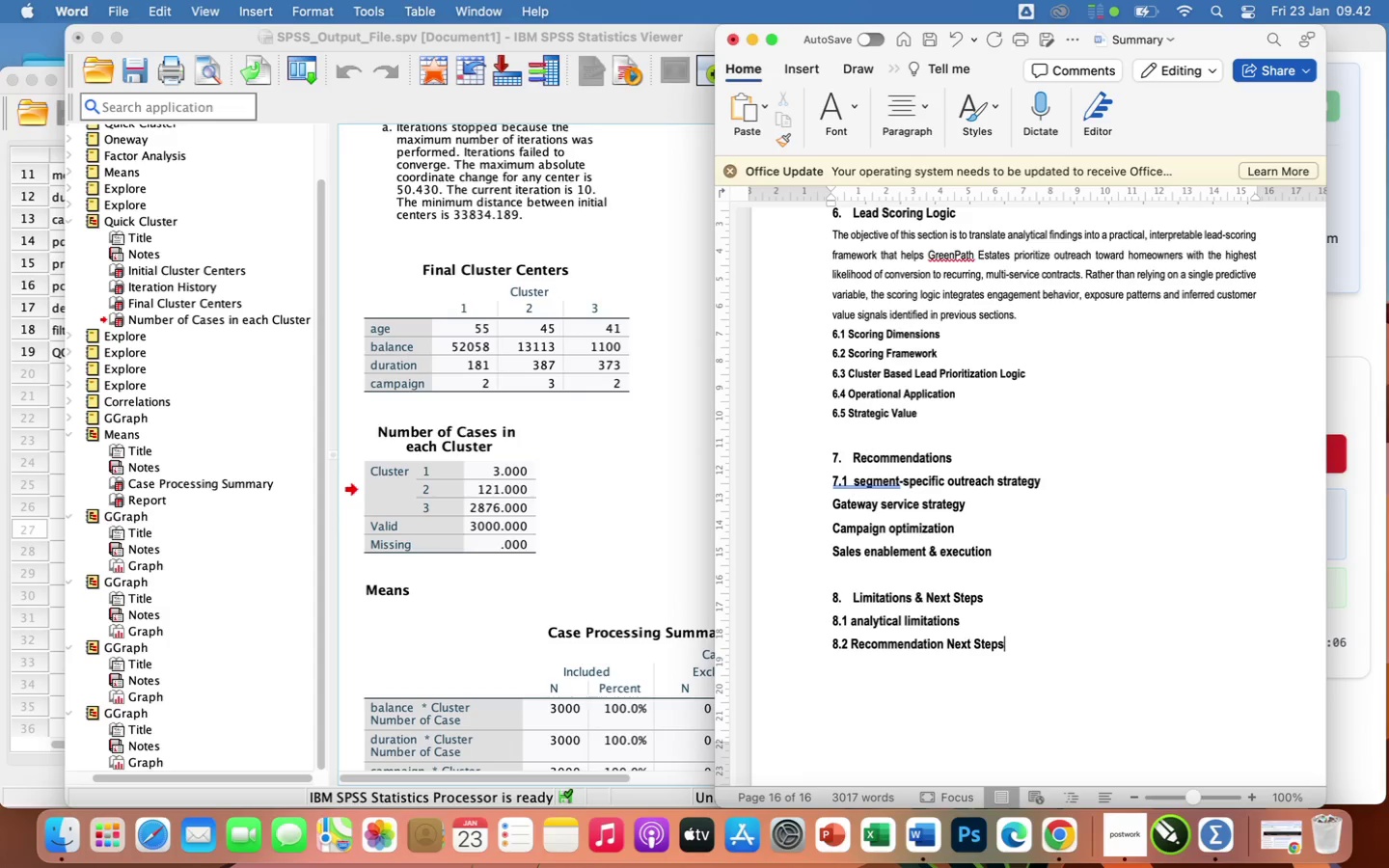 
key(Enter)
 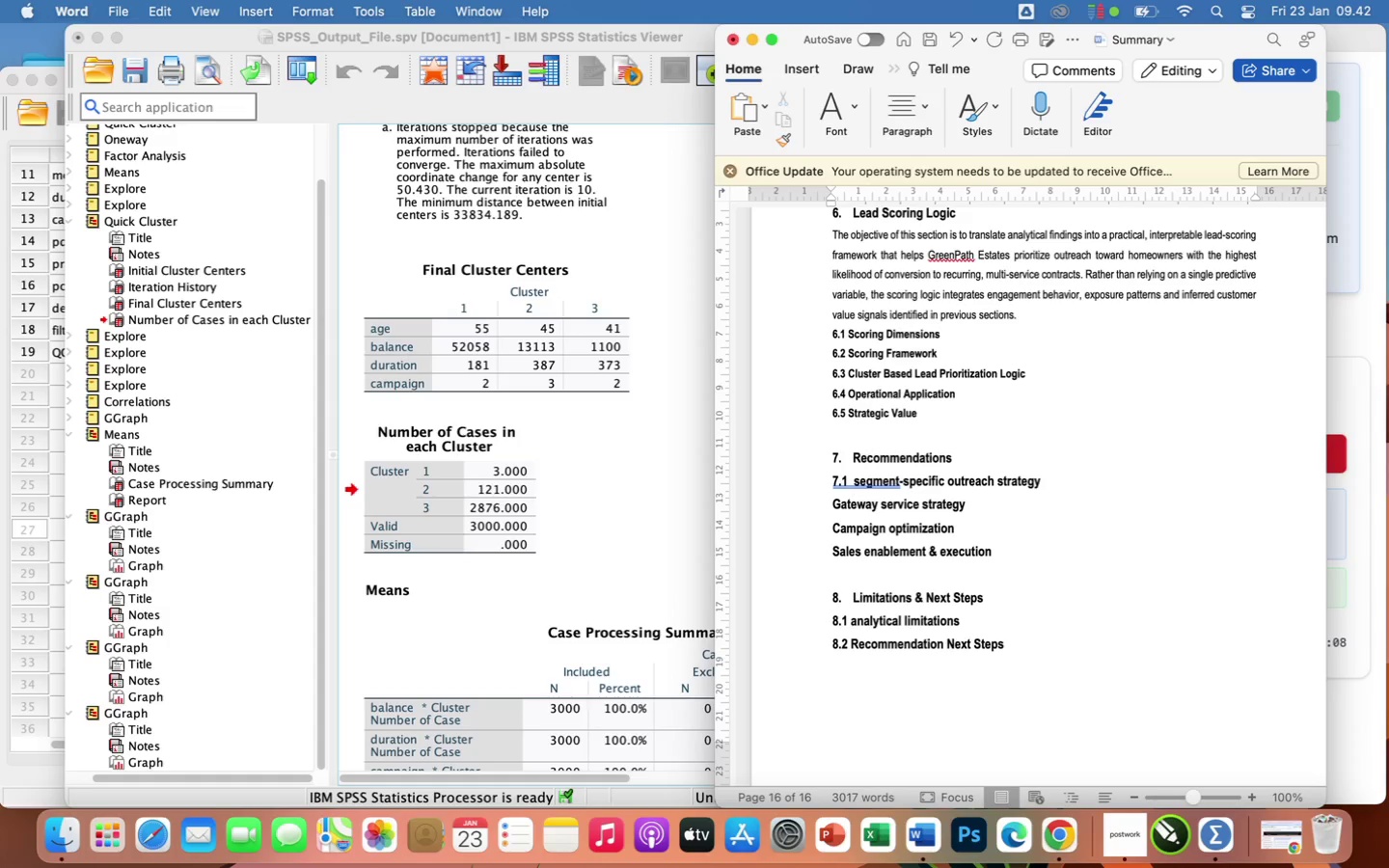 
type(8.3 Final Note)
 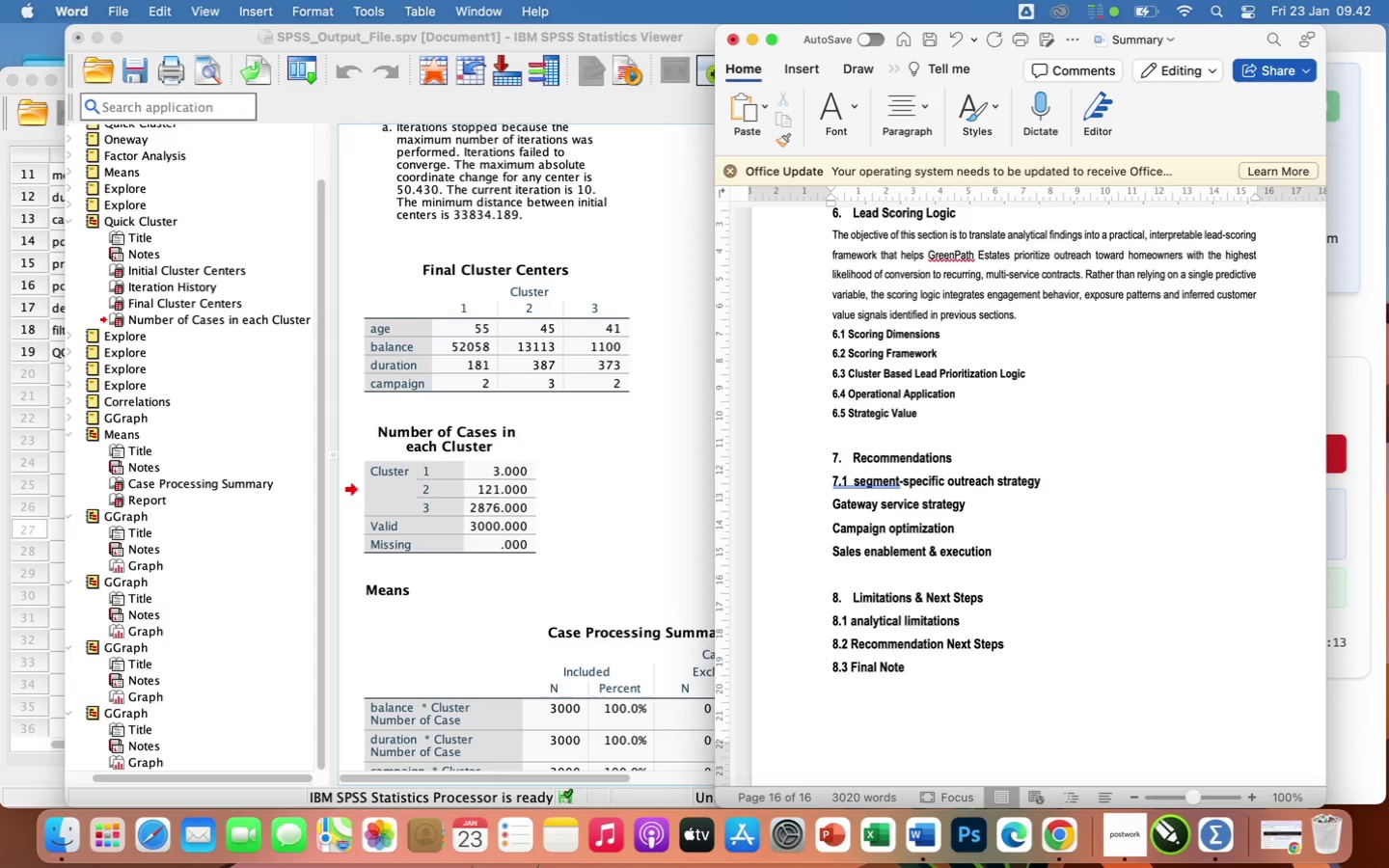 
wait(7.24)
 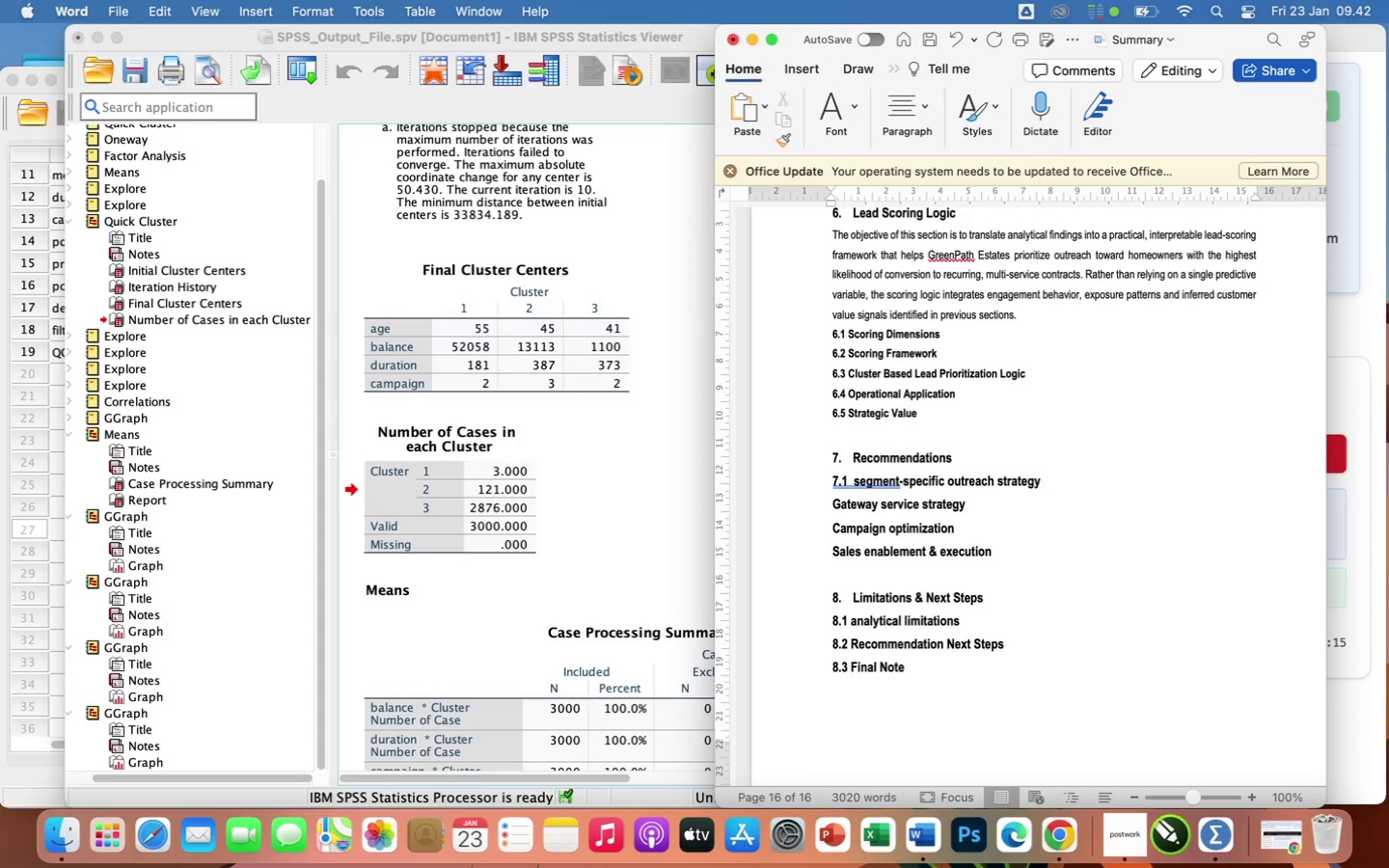 
left_click([858, 621])
 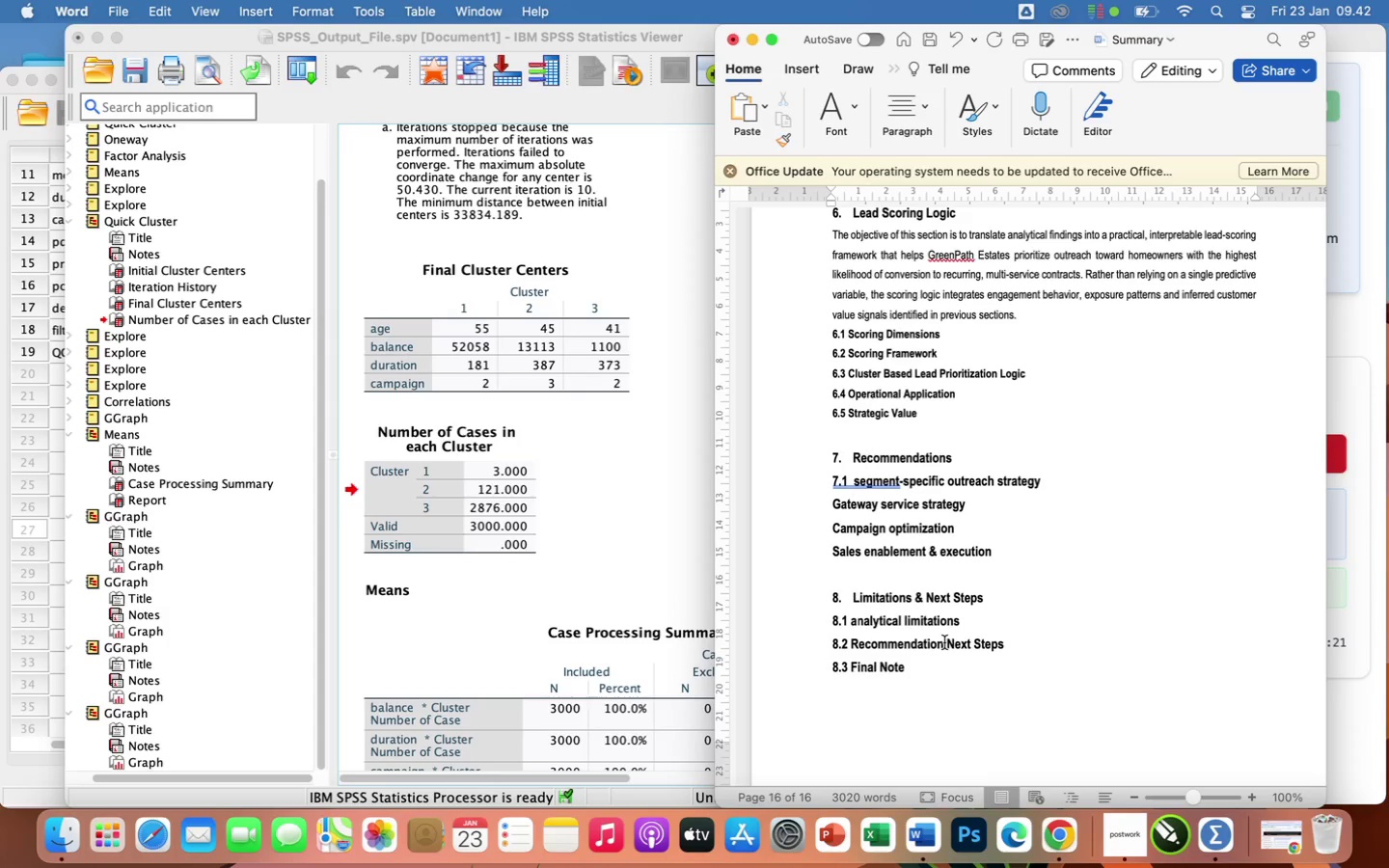 
key(Backspace)
 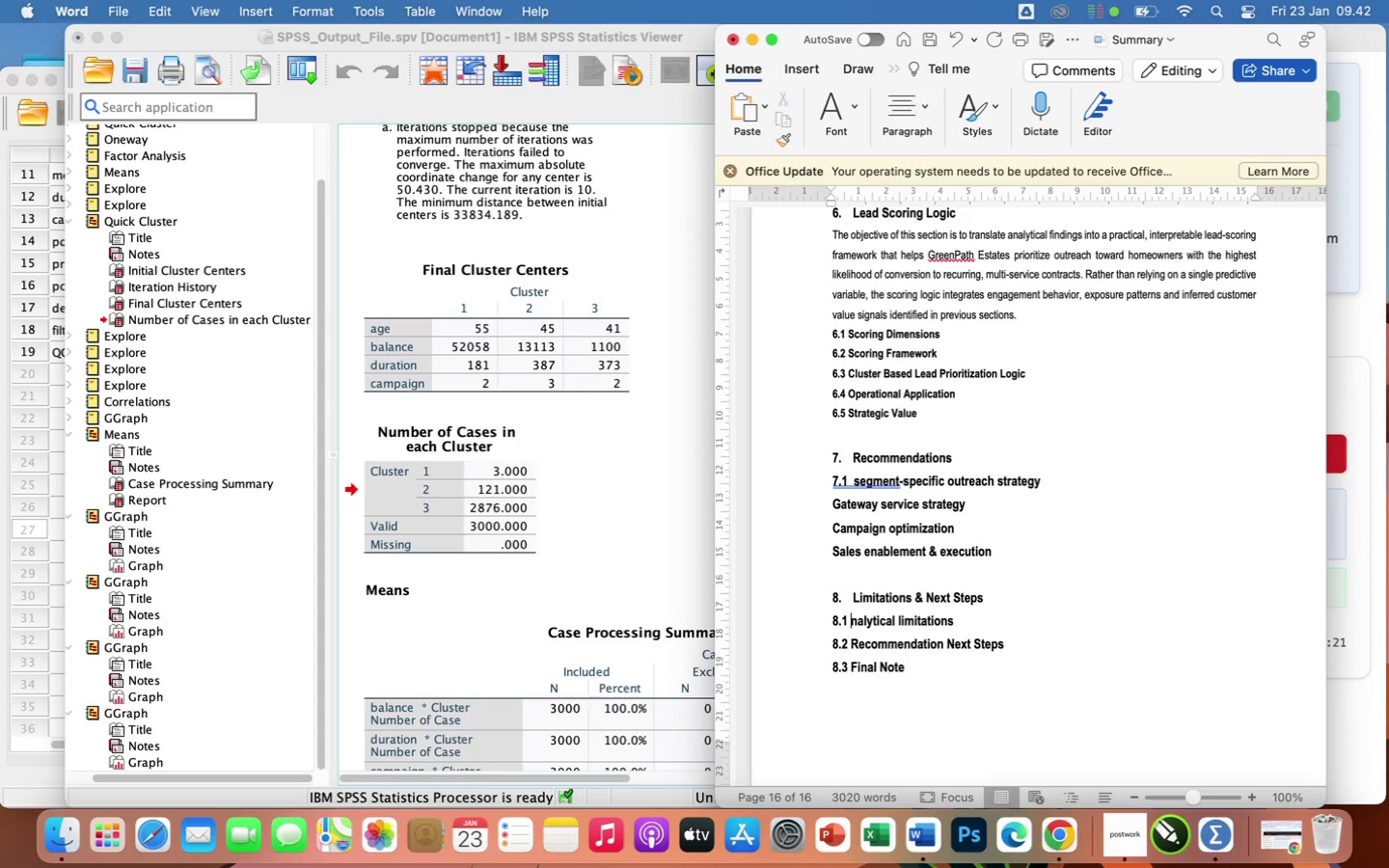 
key(Shift+A)
 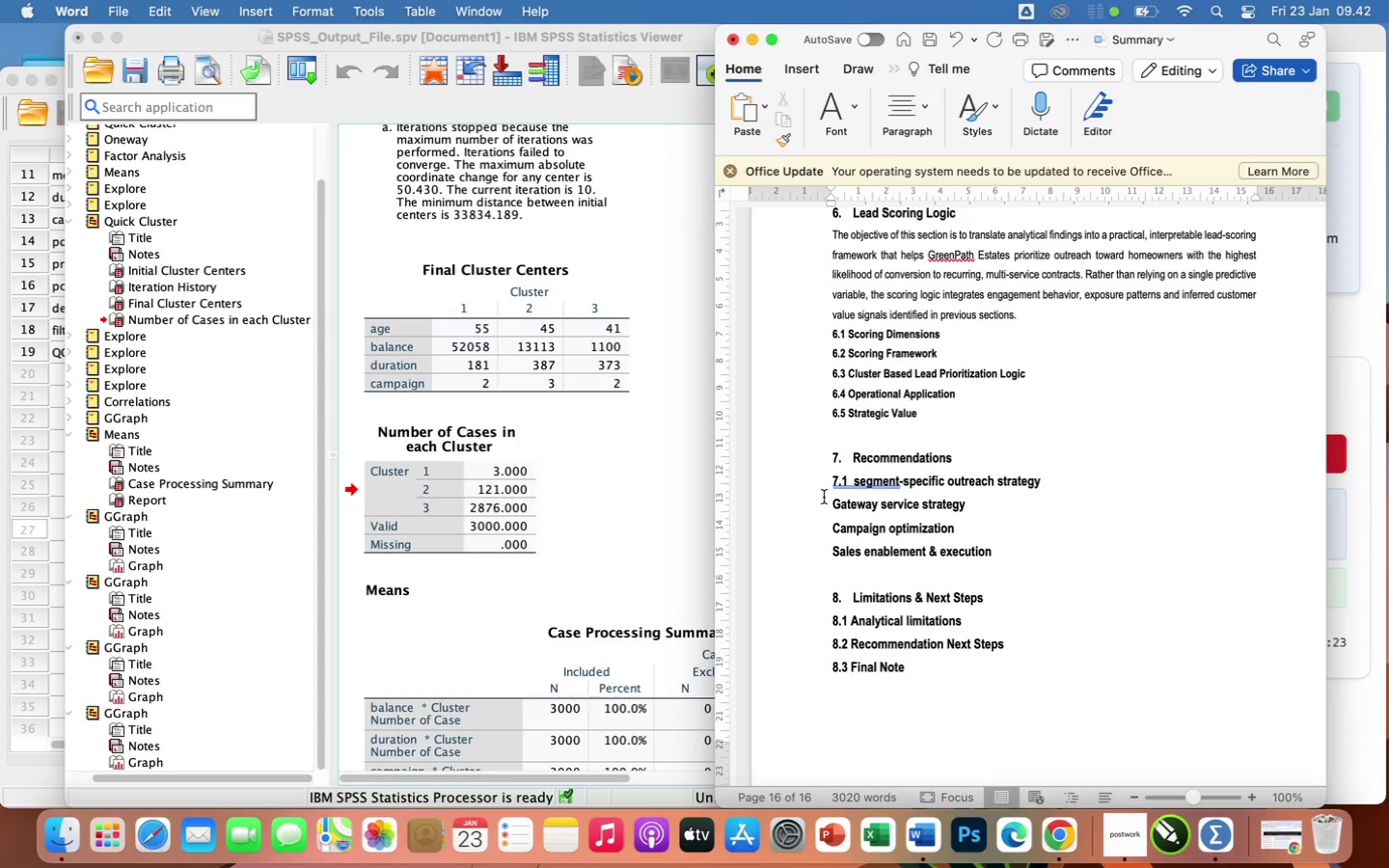 
left_click_drag(start_coordinate=[828, 486], to_coordinate=[998, 563])
 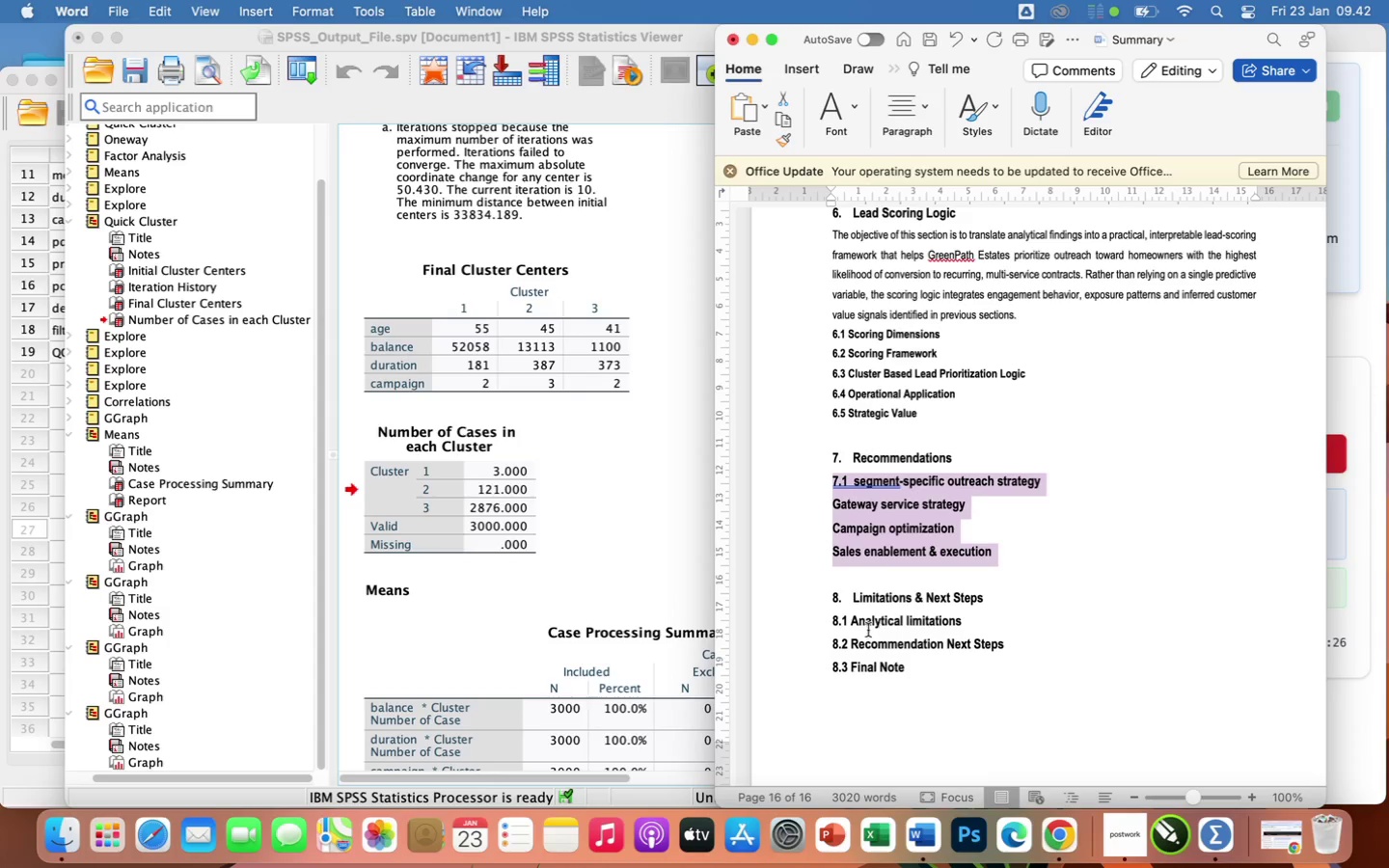 
hold_key(key=ShiftLeft, duration=1.84)
left_click_drag(start_coordinate=[825, 626], to_coordinate=[887, 661])
 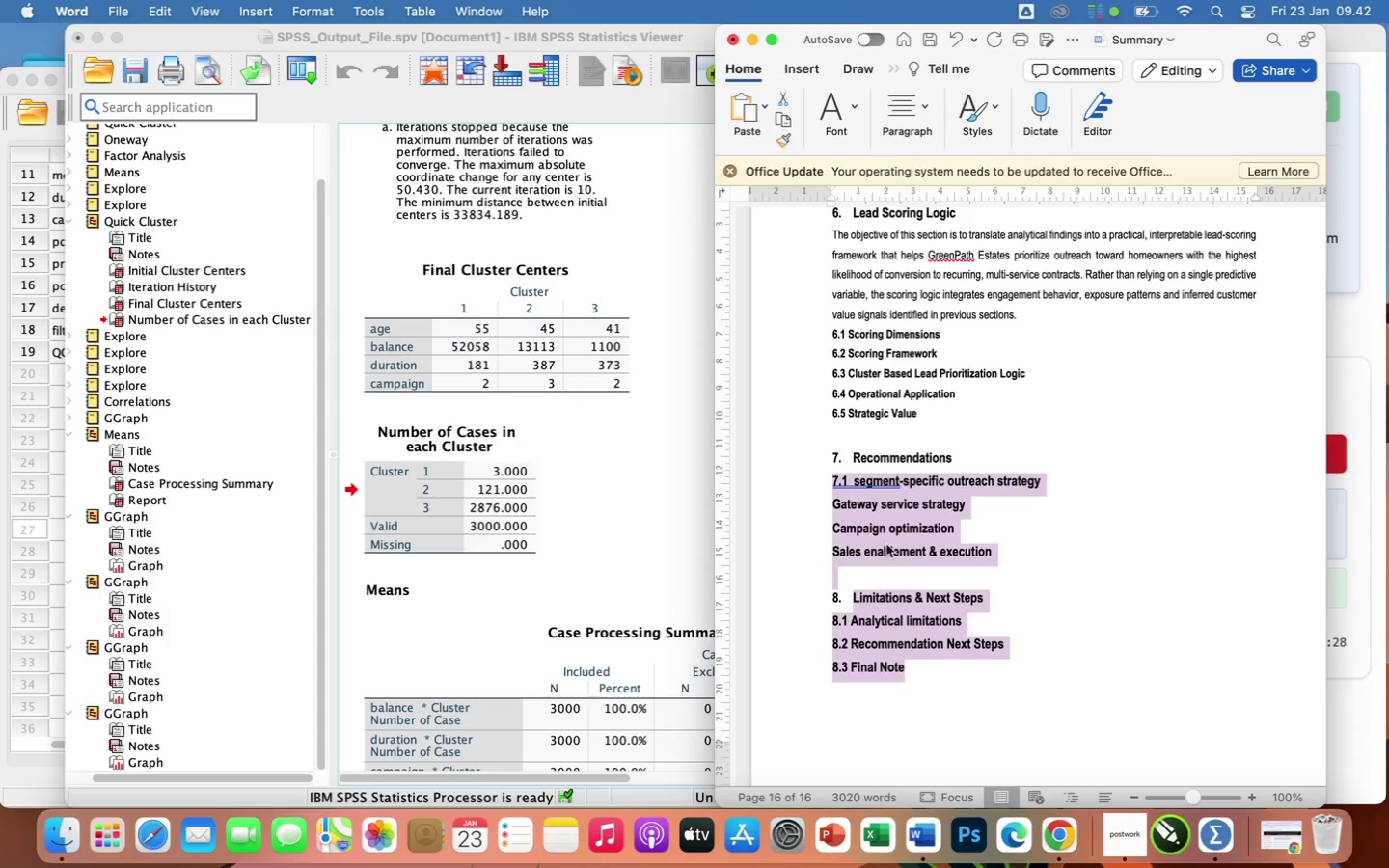 
left_click([886, 544])
 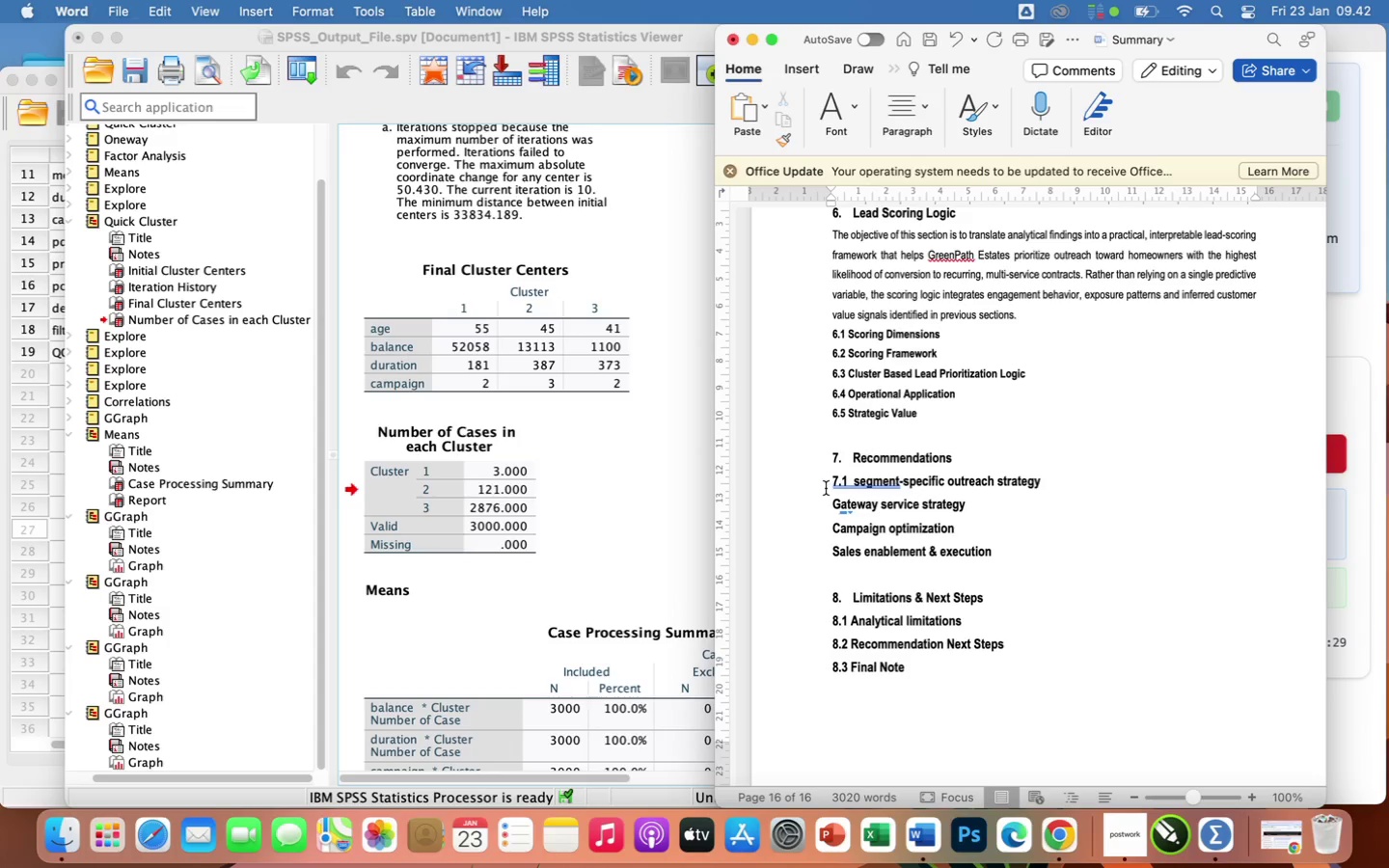 
left_click_drag(start_coordinate=[826, 487], to_coordinate=[1004, 548])
 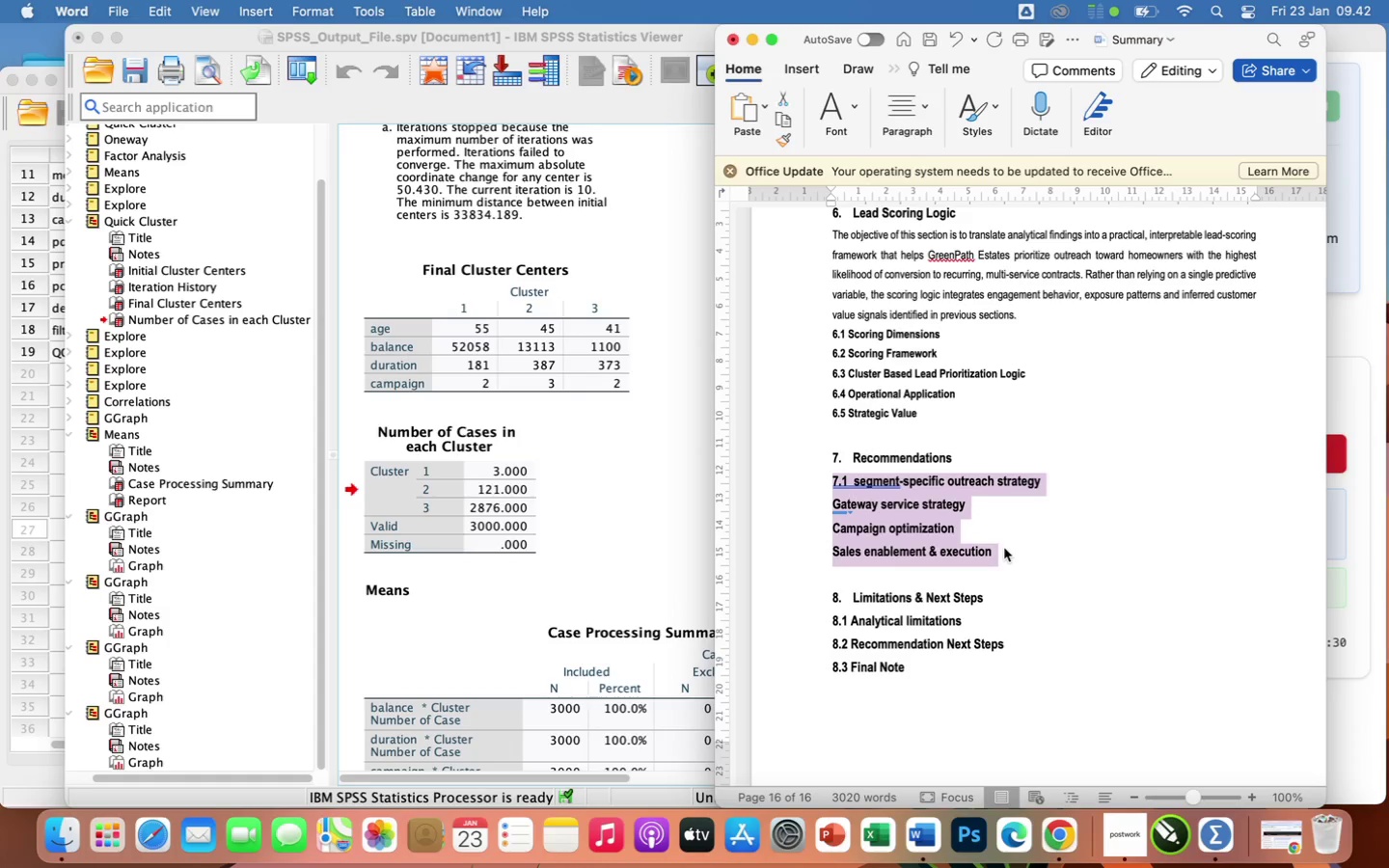 
hold_key(key=CommandLeft, duration=2.06)
left_click_drag(start_coordinate=[824, 622], to_coordinate=[908, 673])
 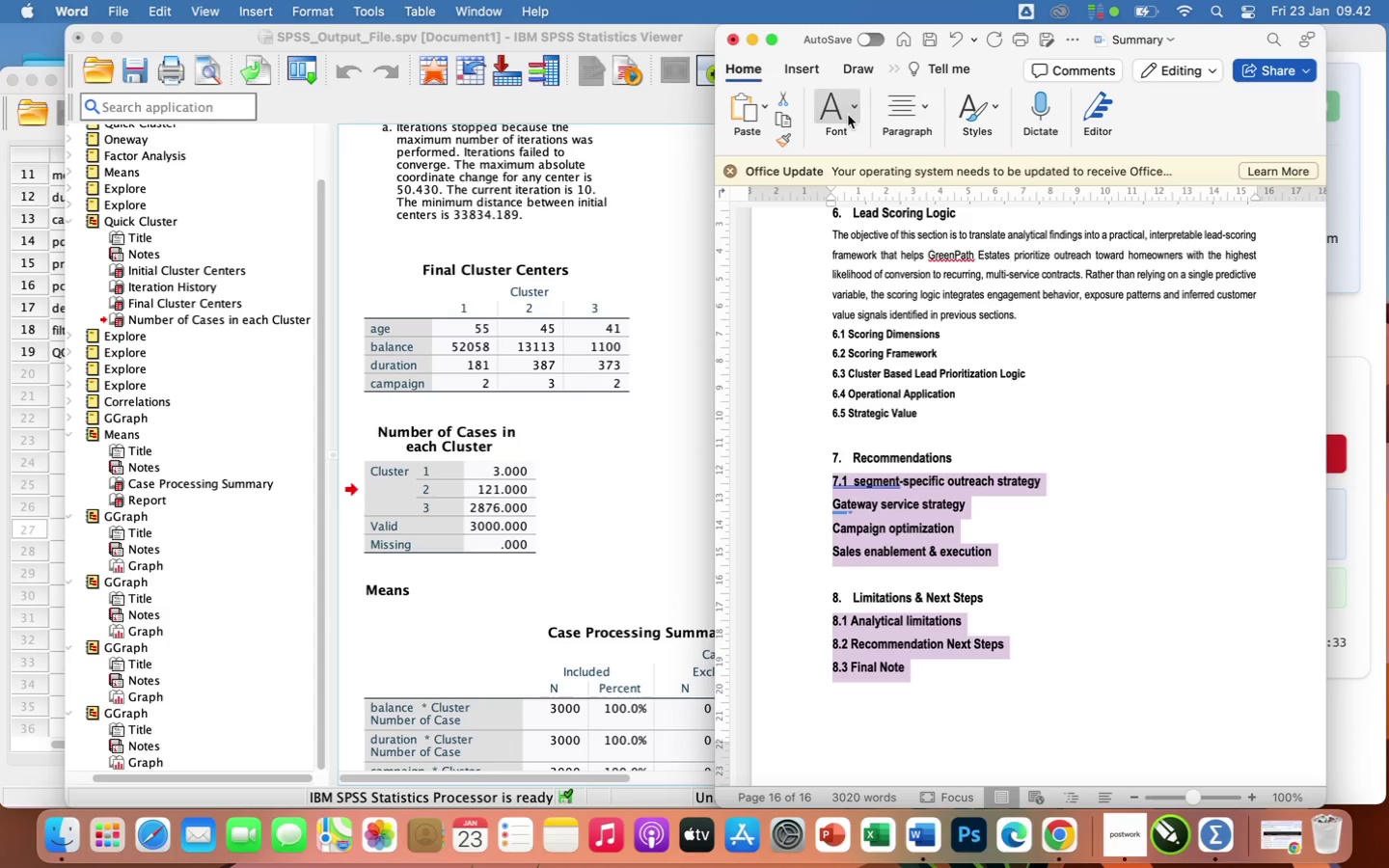 
left_click([847, 113])
 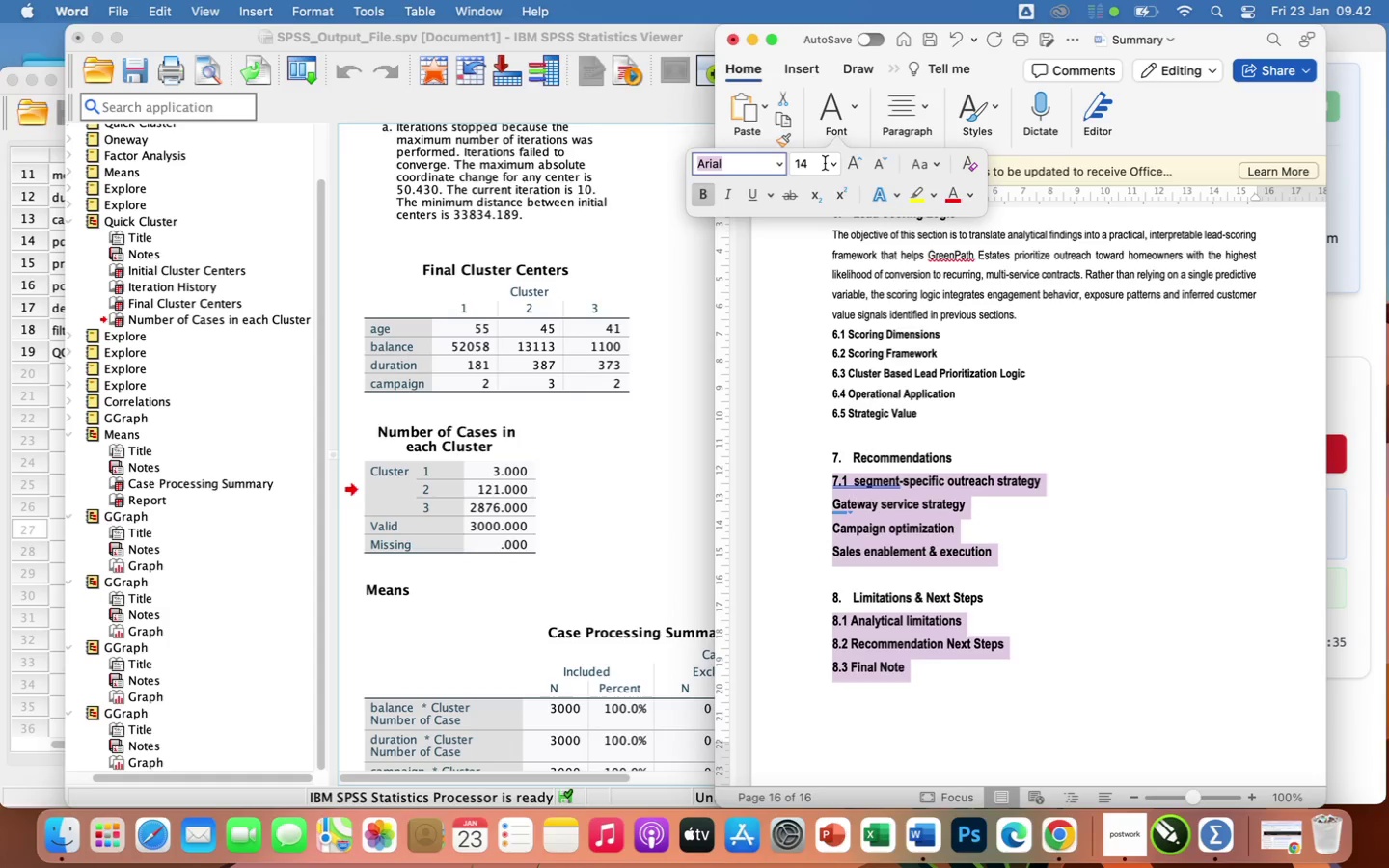 
left_click([829, 165])
 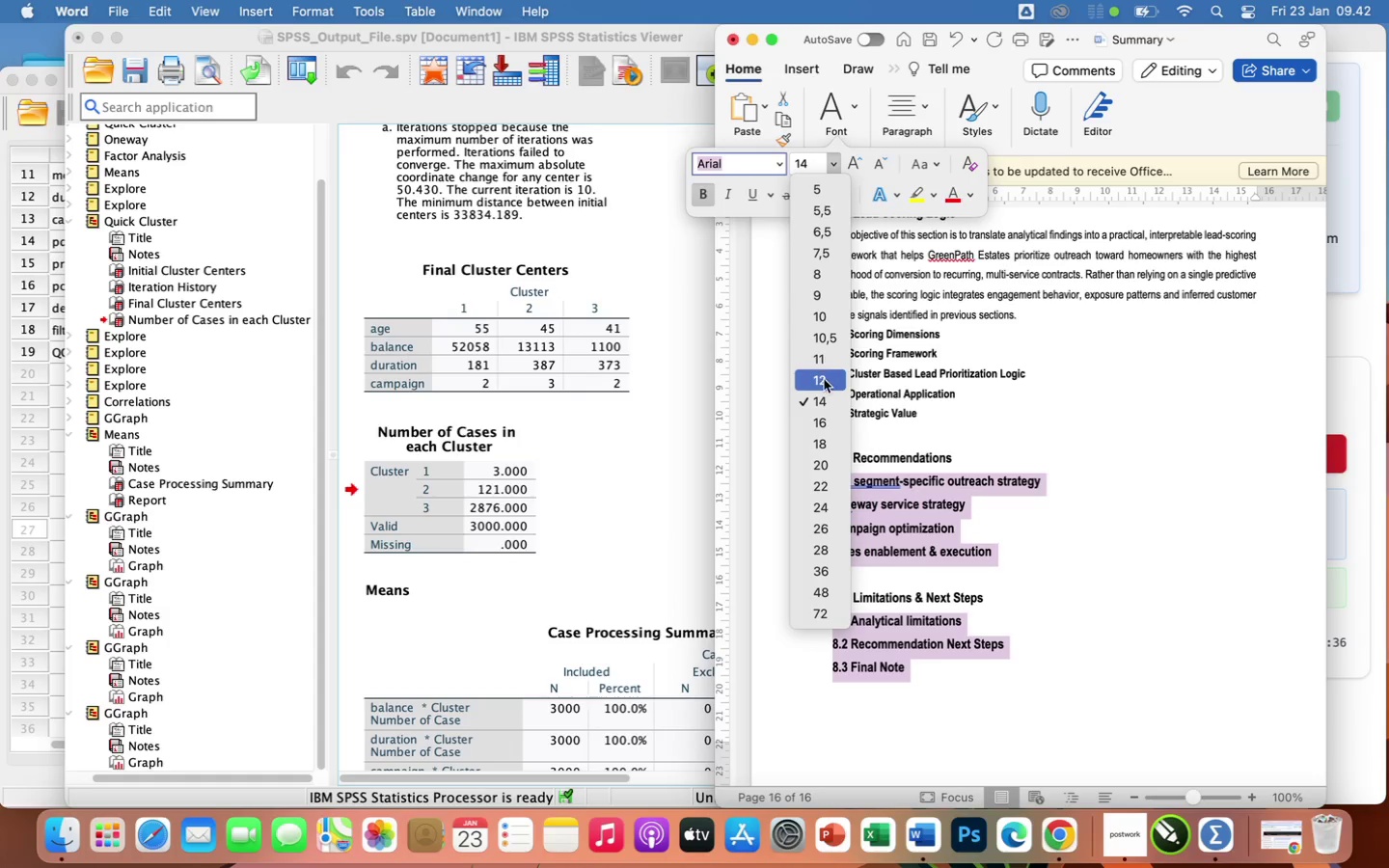 
left_click([824, 380])
 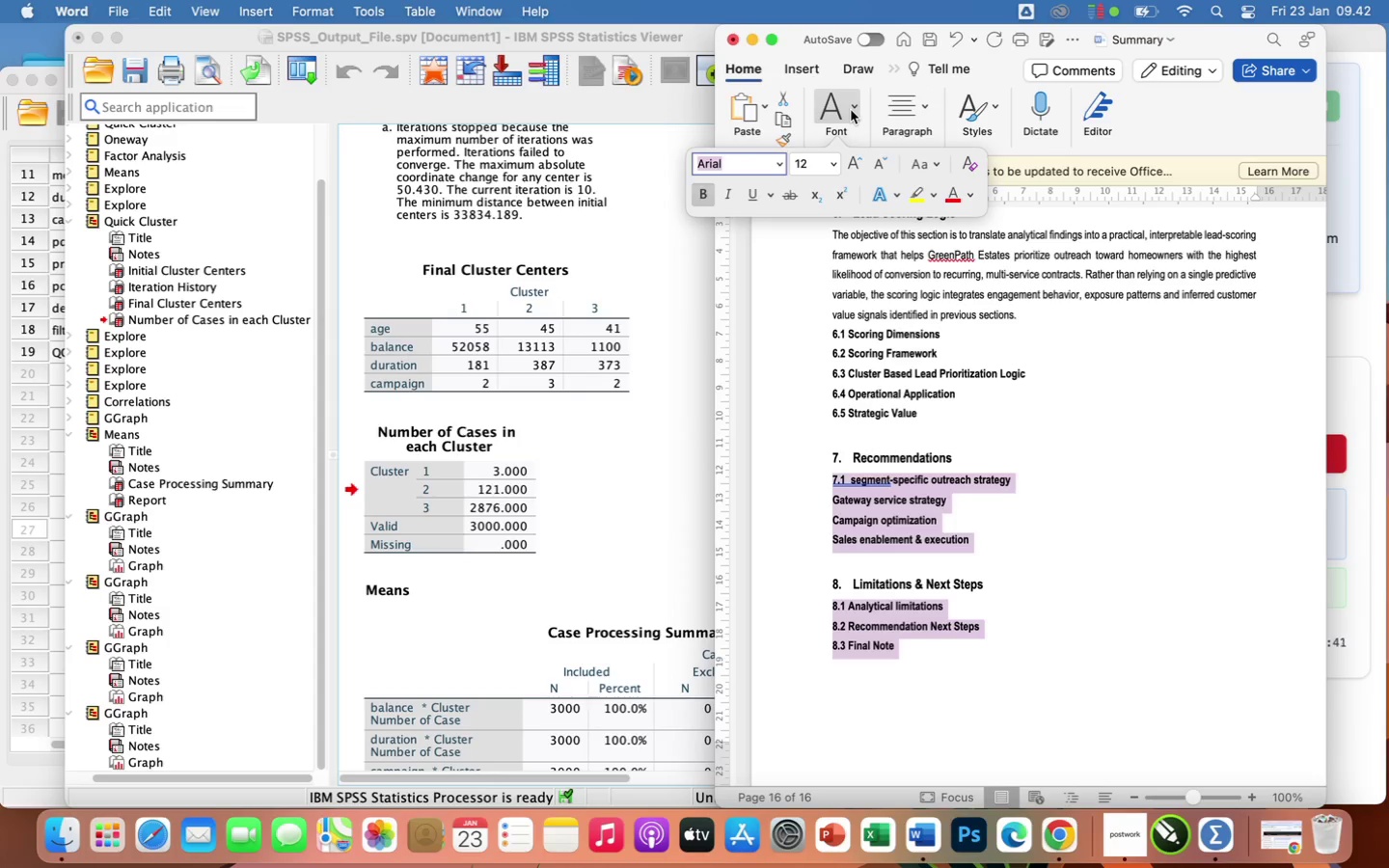 
wait(5.44)
 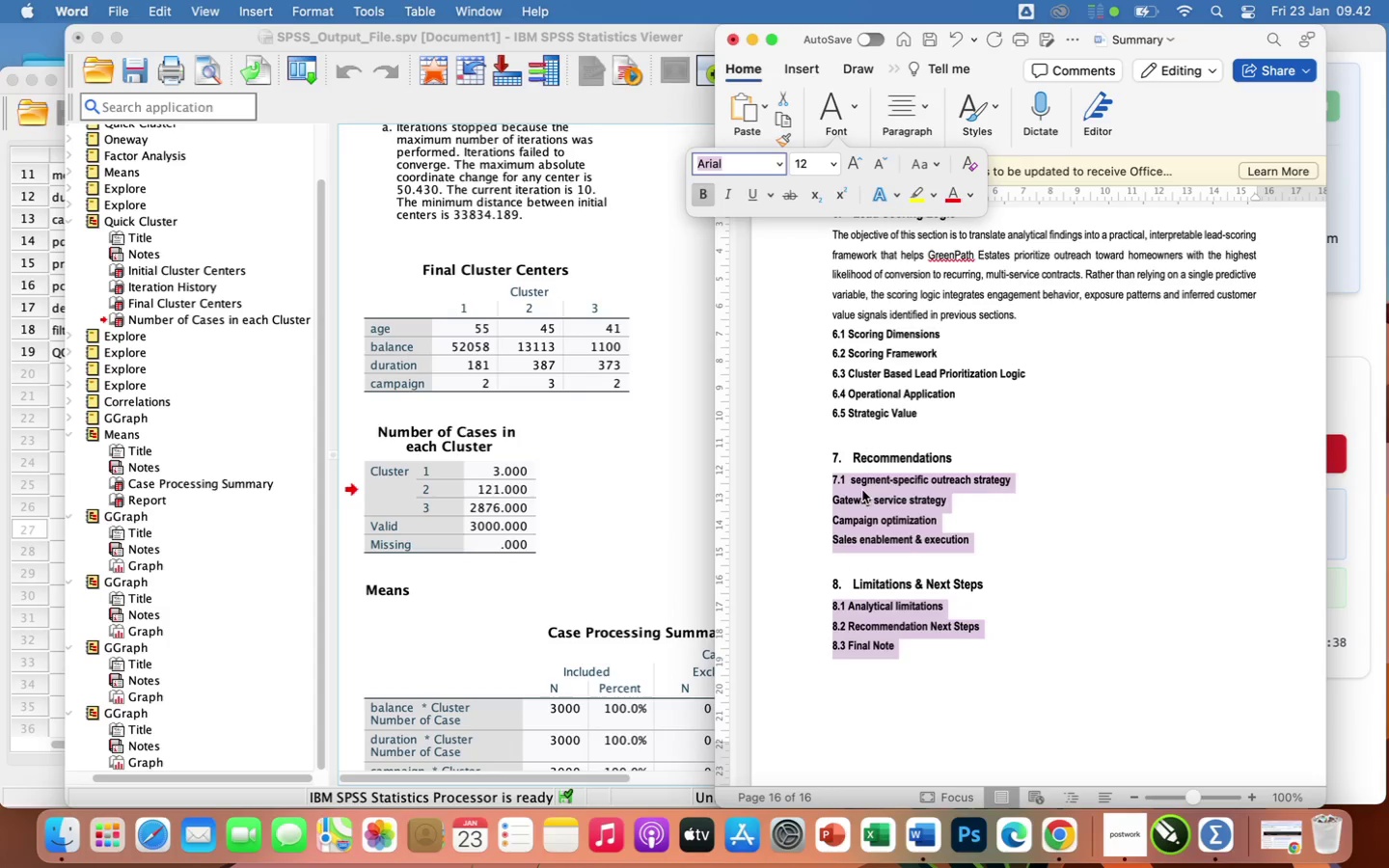 
left_click([927, 166])
 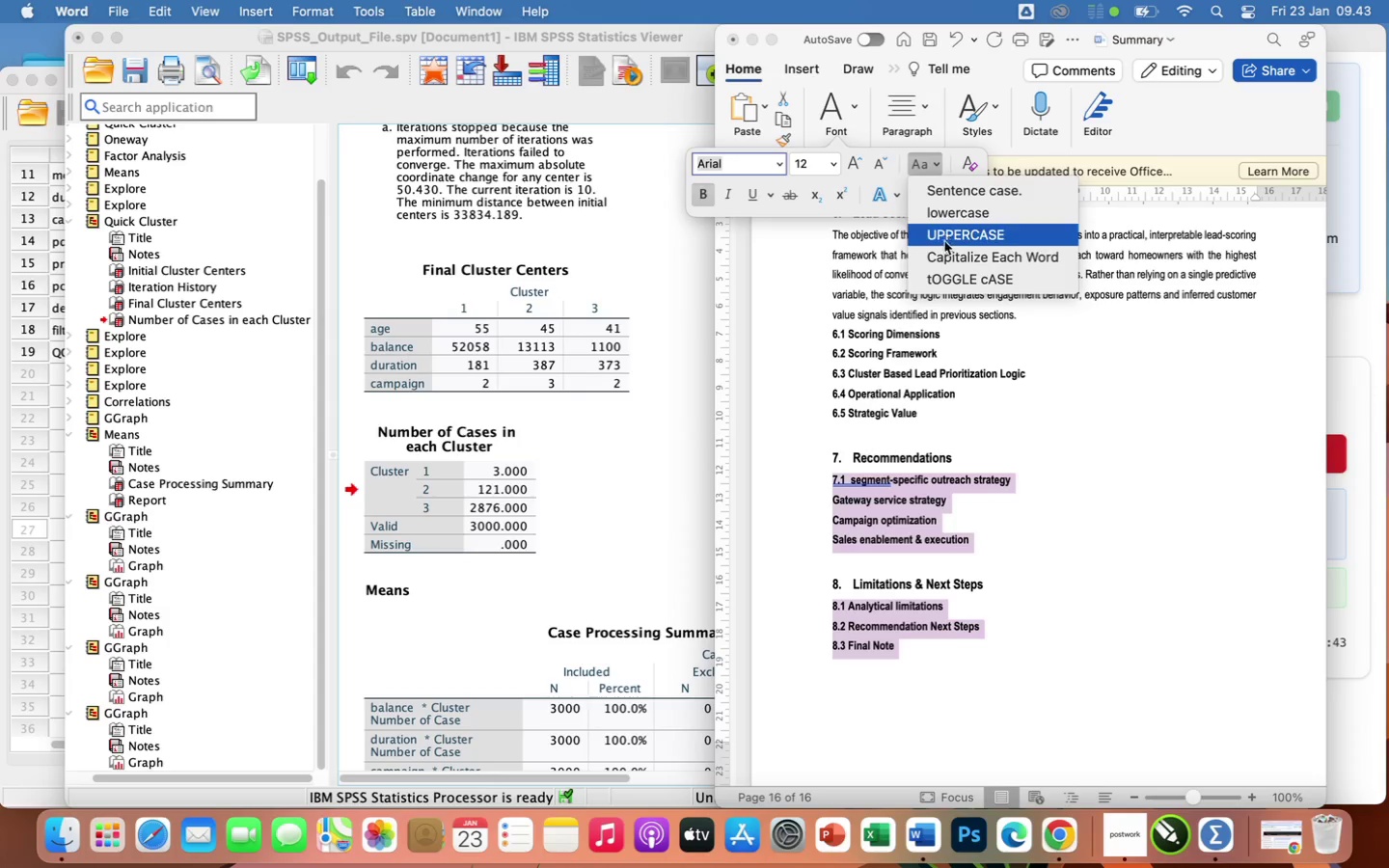 
left_click([943, 262])
 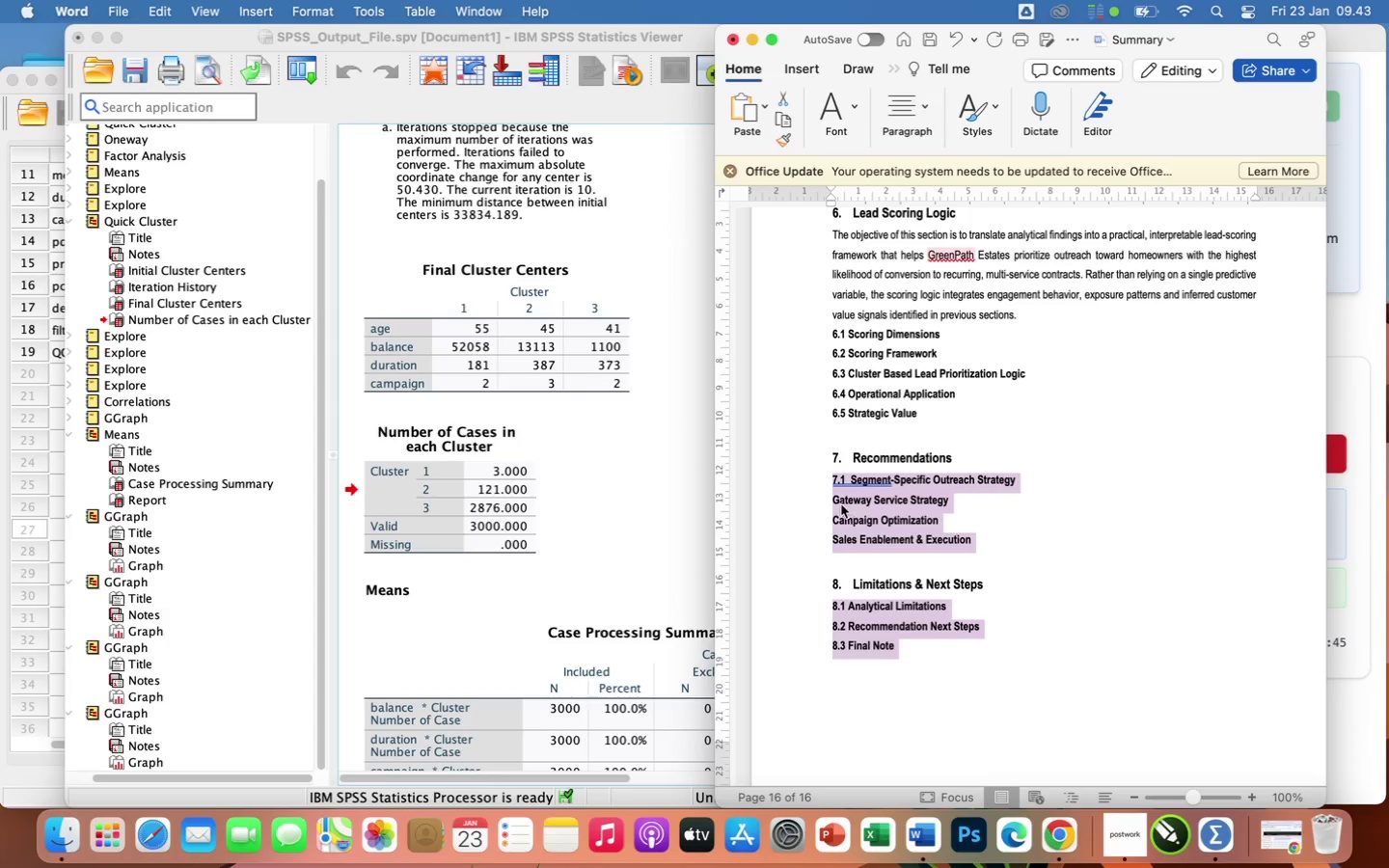 
left_click([831, 503])
 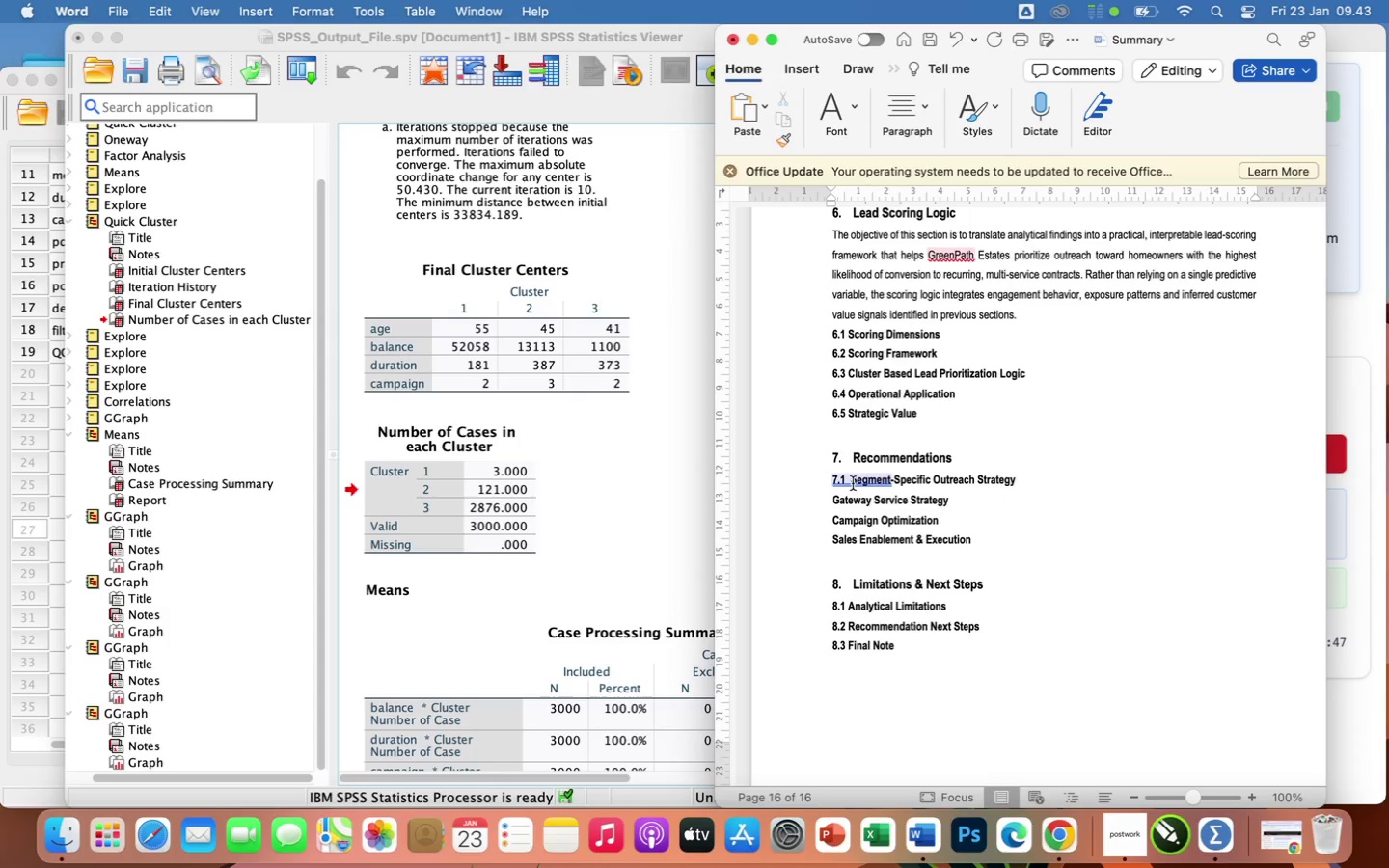 
left_click([851, 480])
 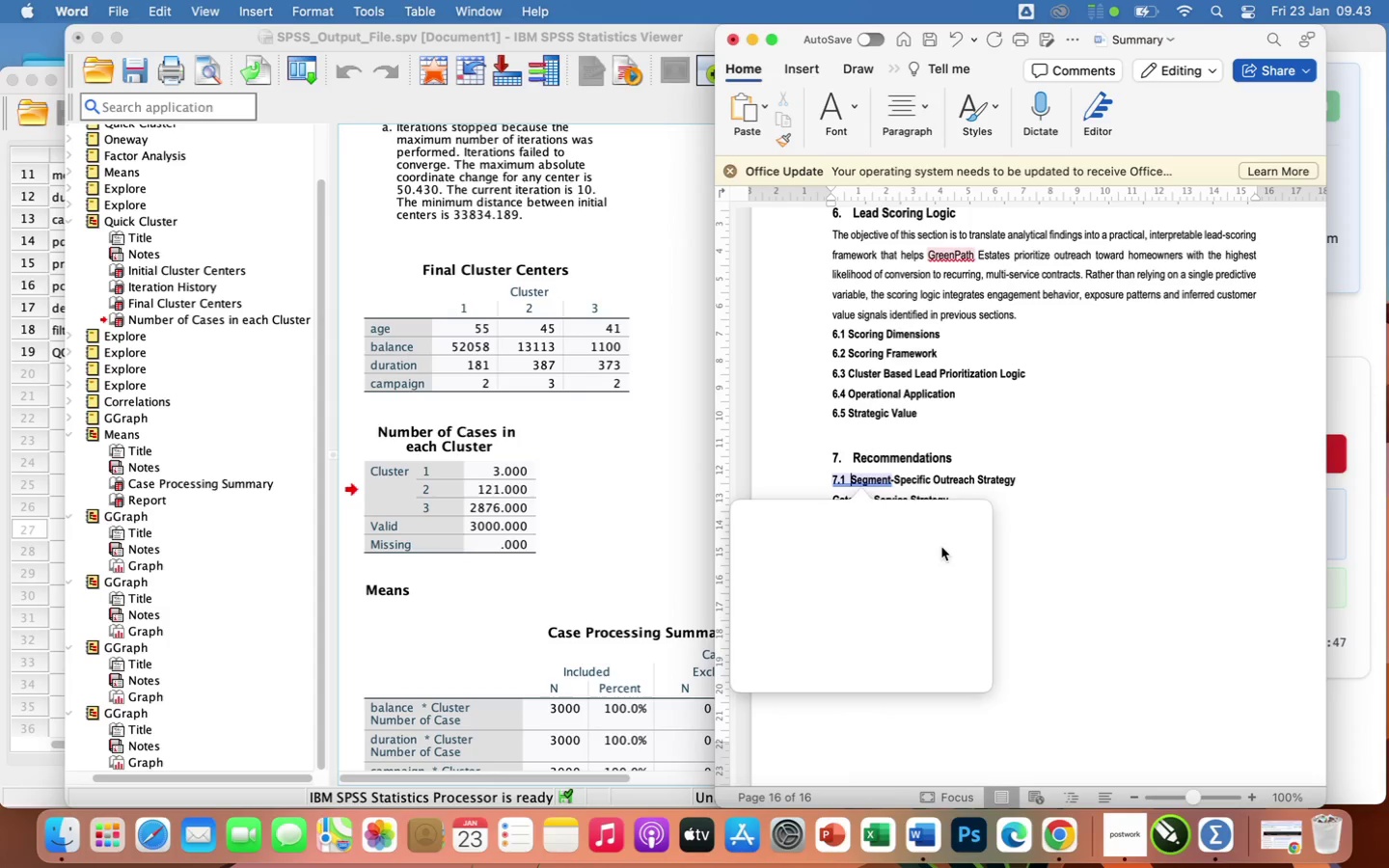 
mouse_move([914, 562])
 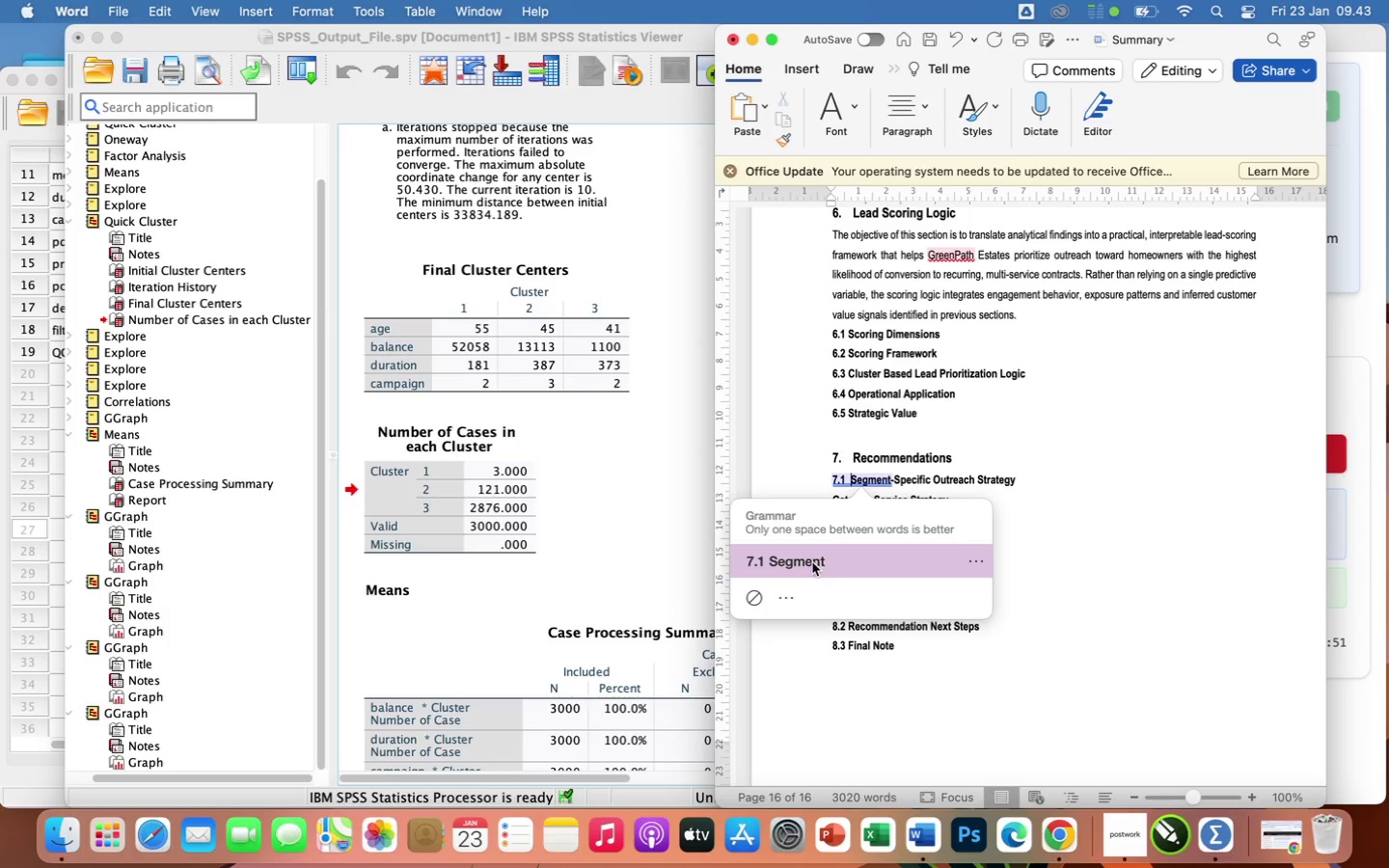 
left_click([812, 562])
 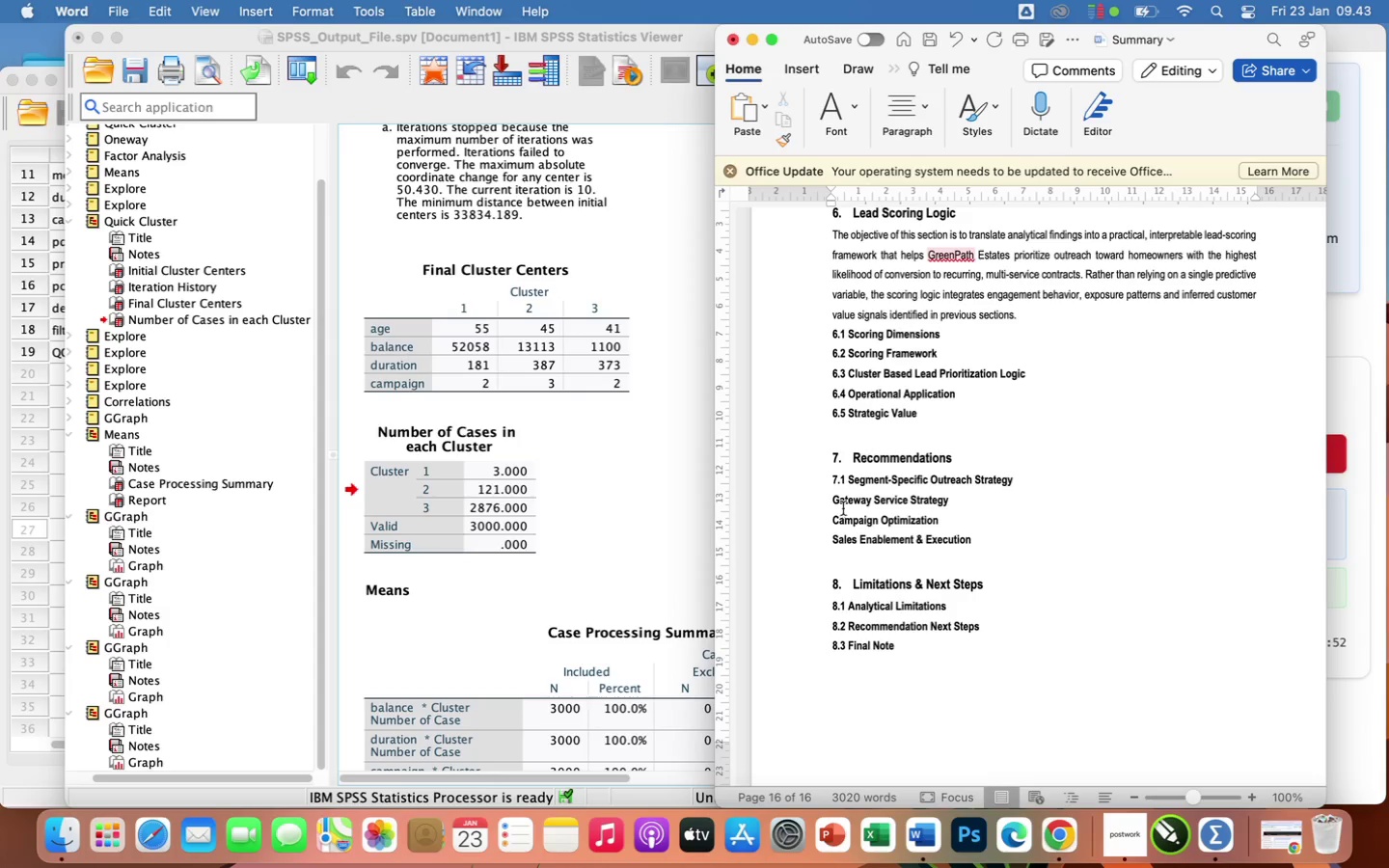 
left_click([827, 501])
 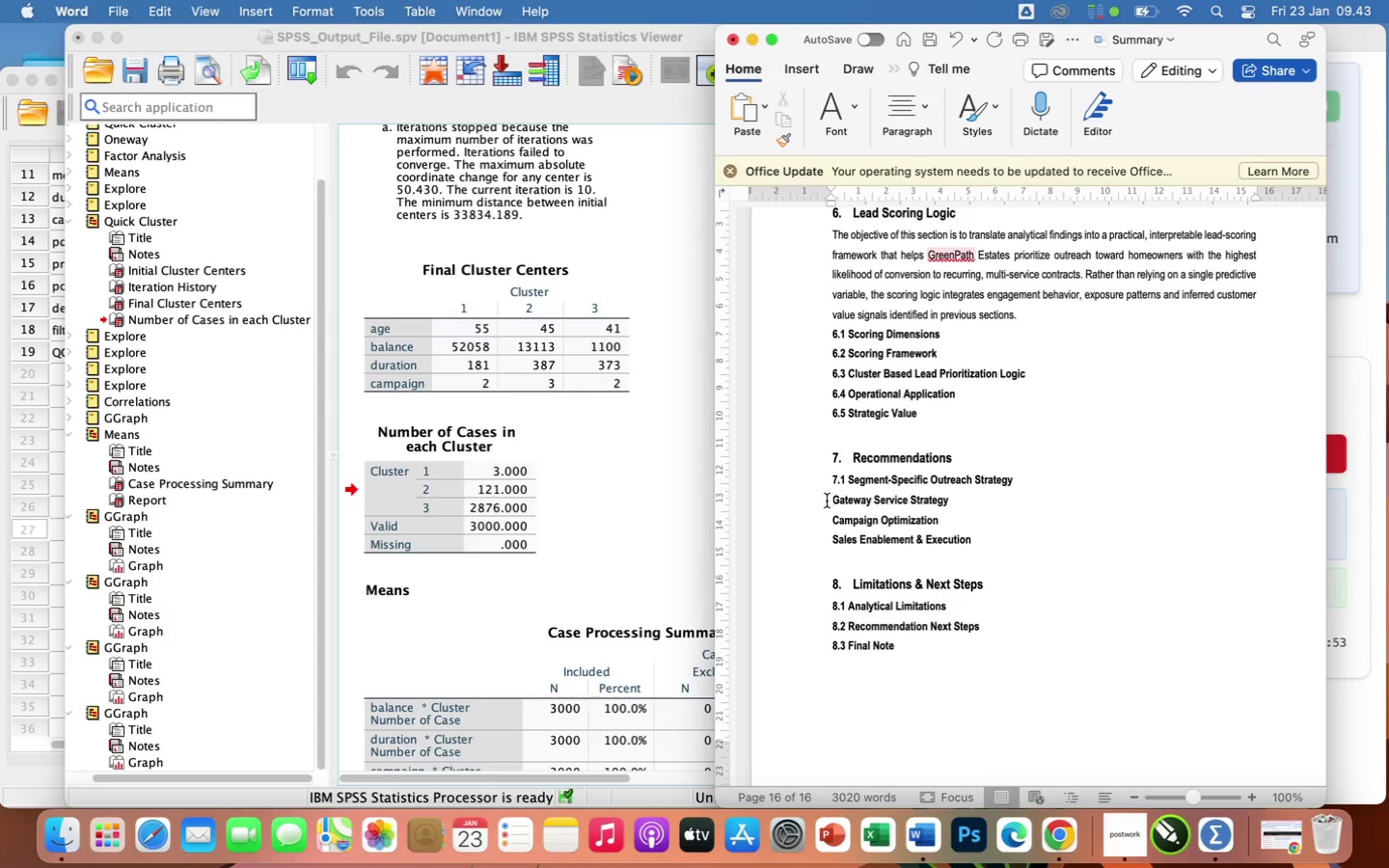 
key(7)
 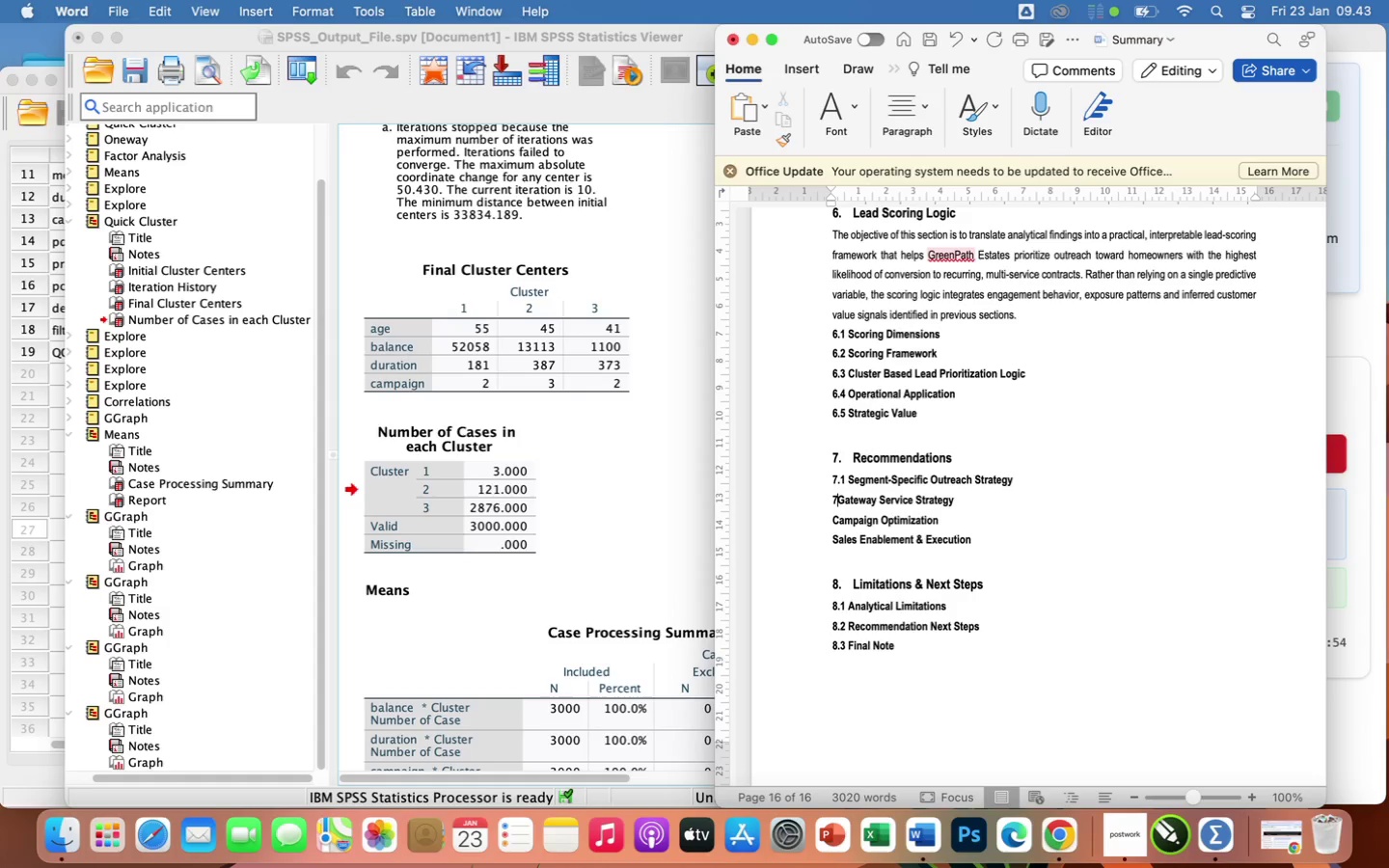 
key(Period)
 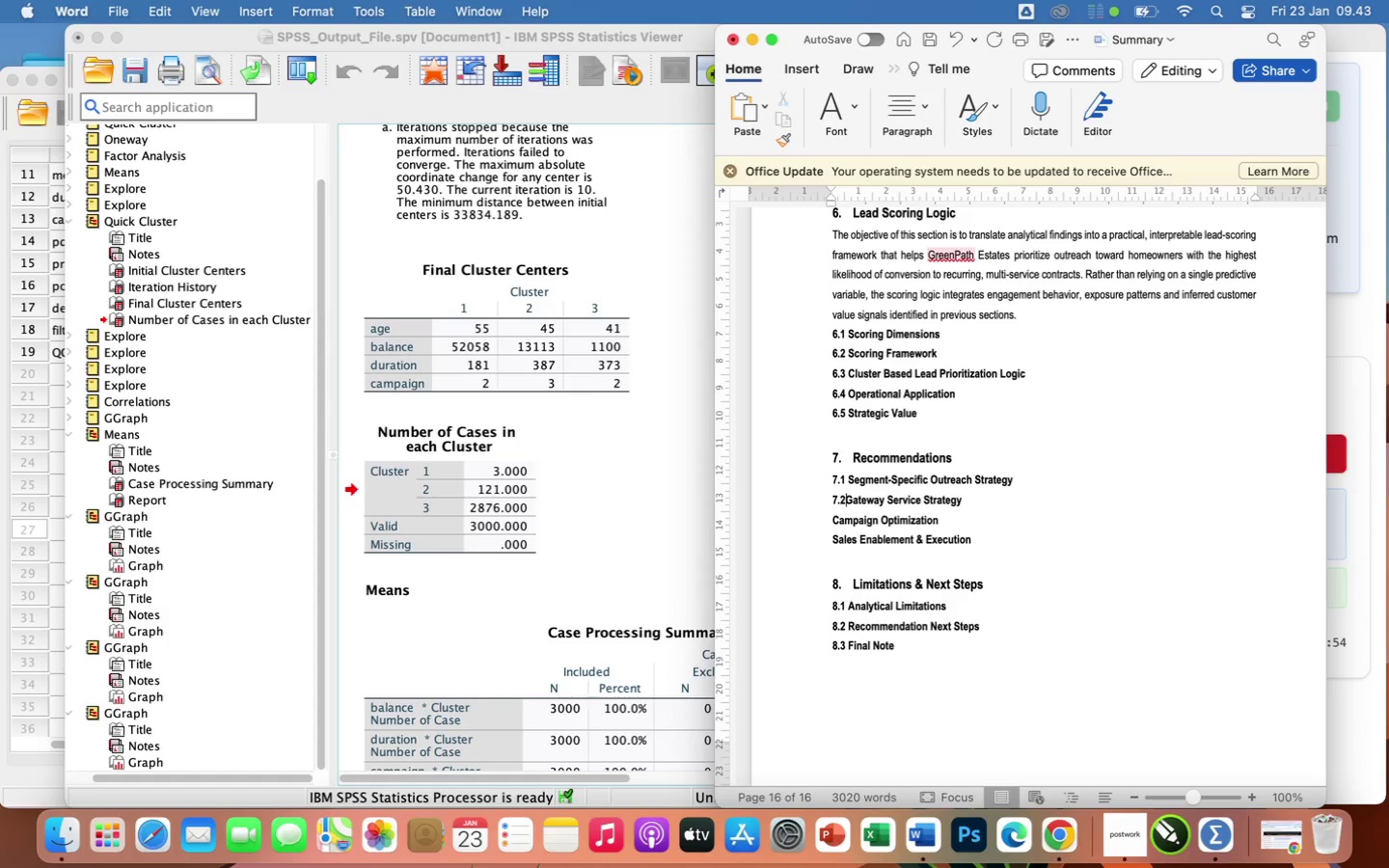 
key(2)
 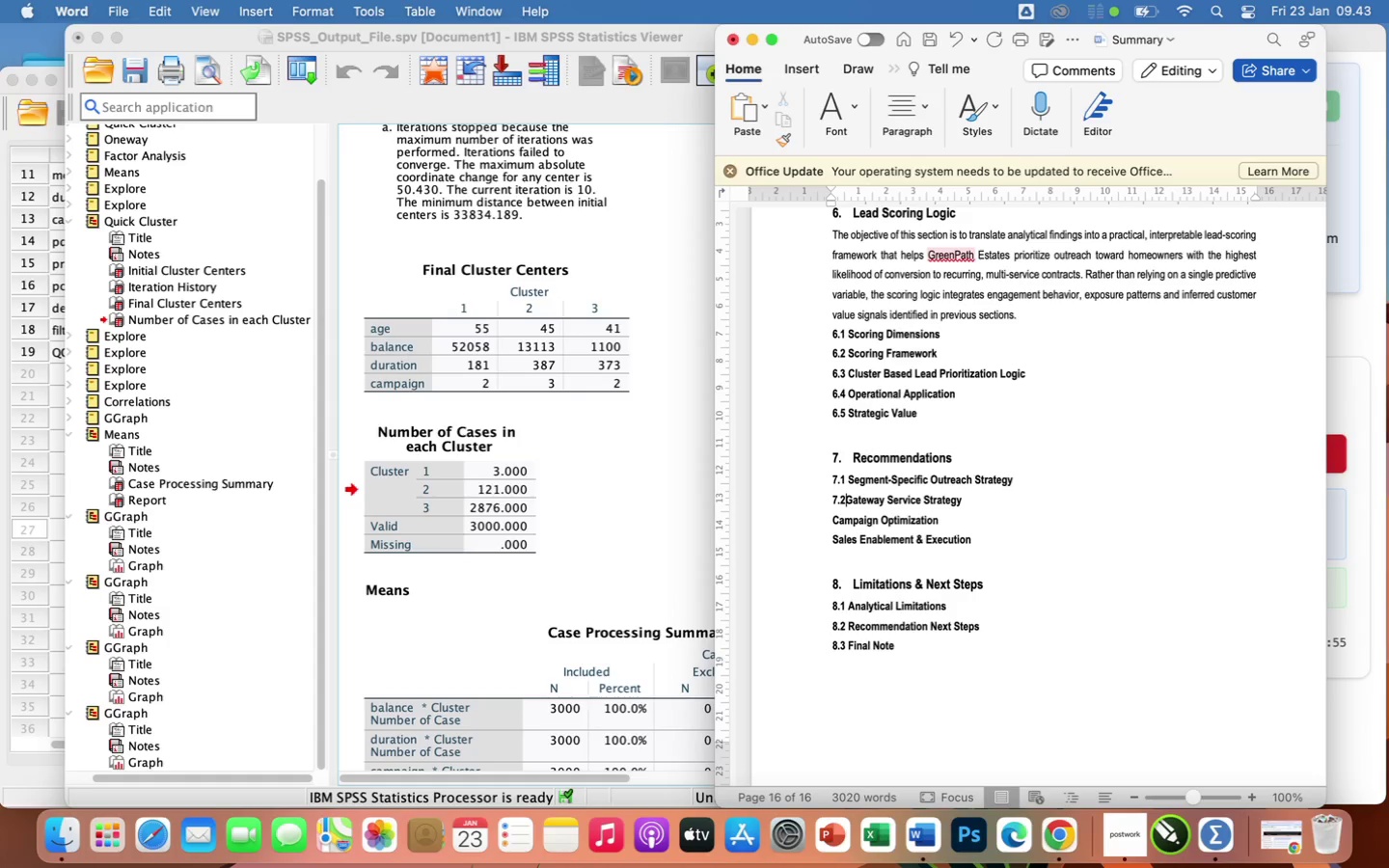 
key(Space)
 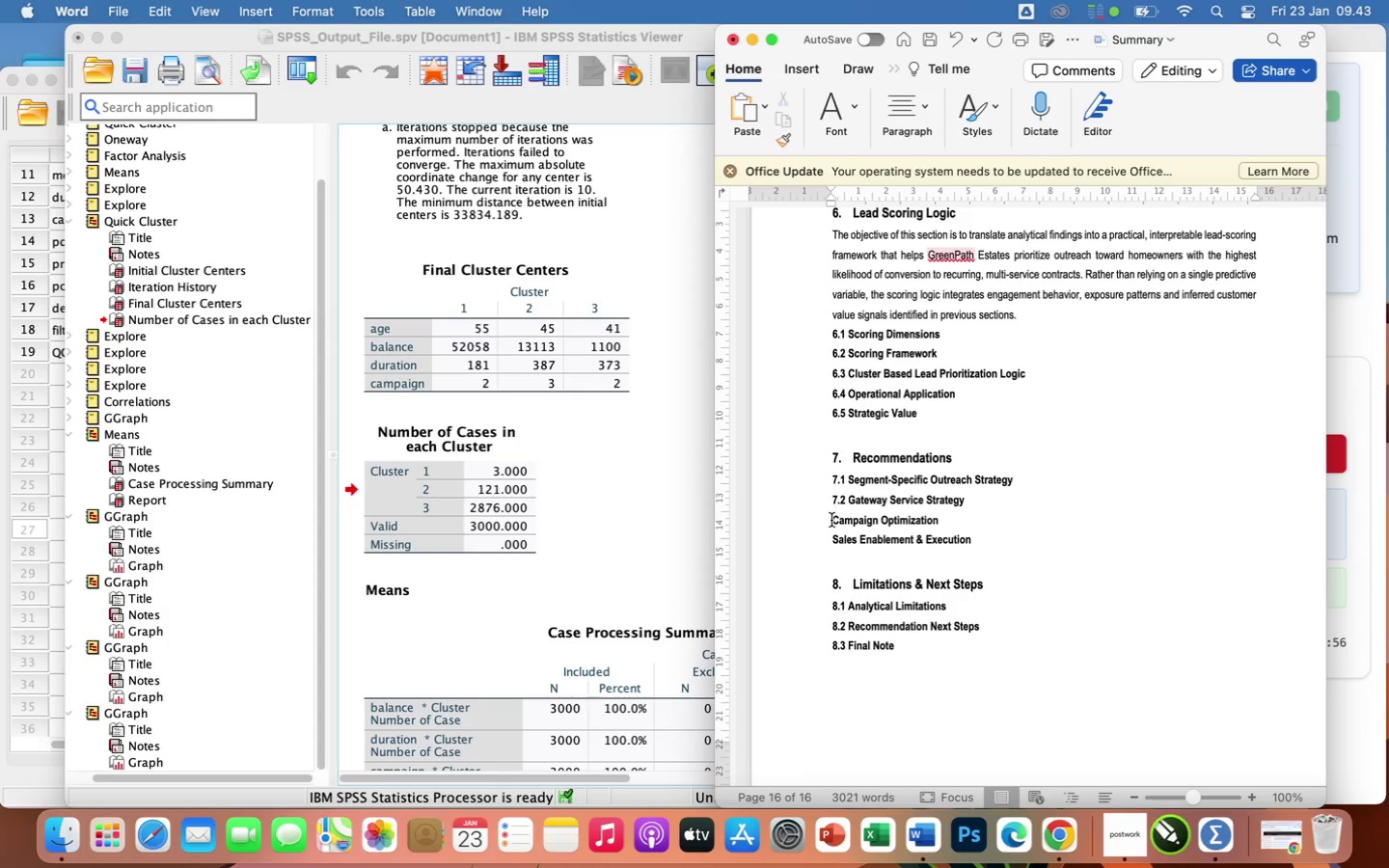 
left_click([831, 523])
 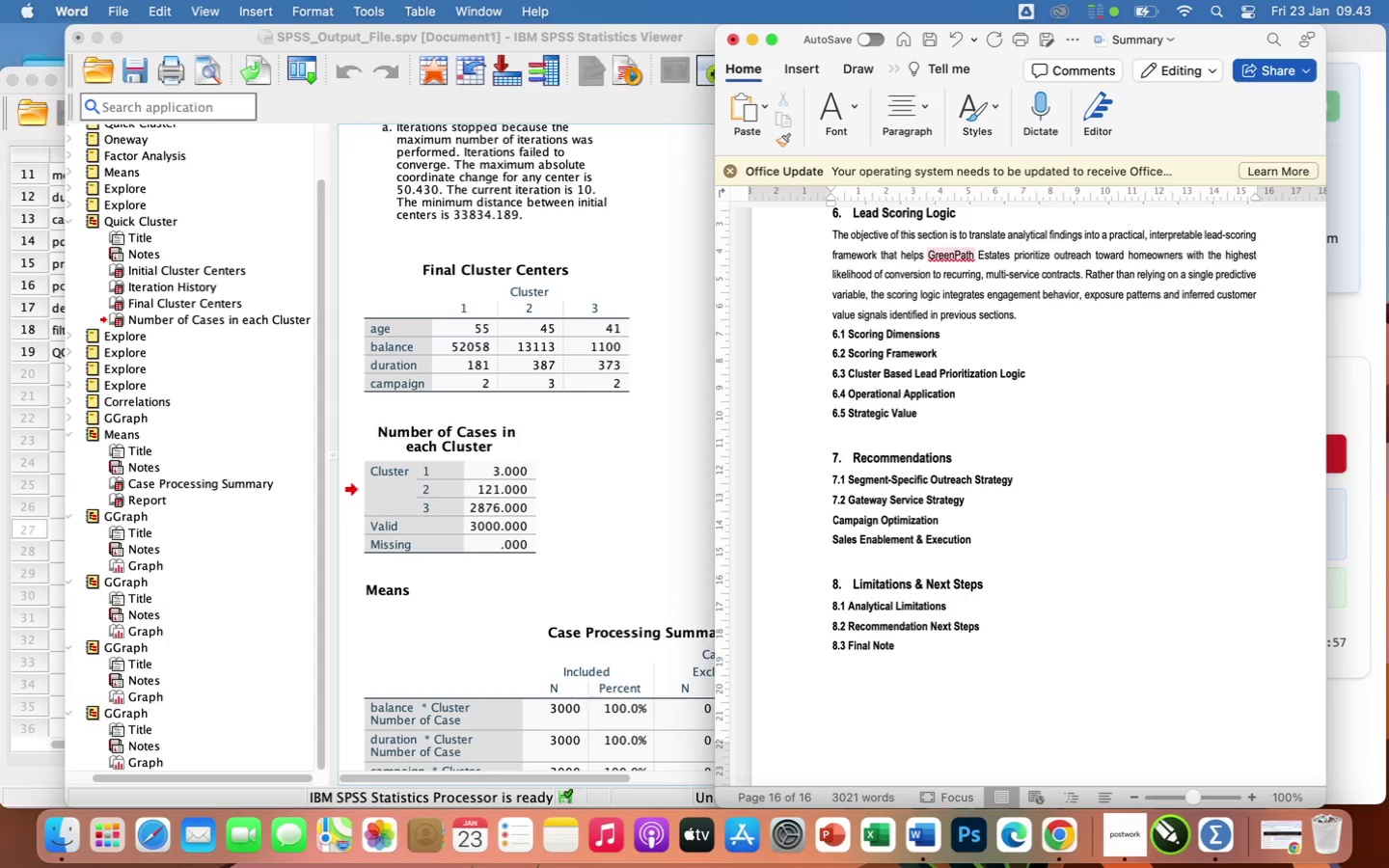 
key(7)
 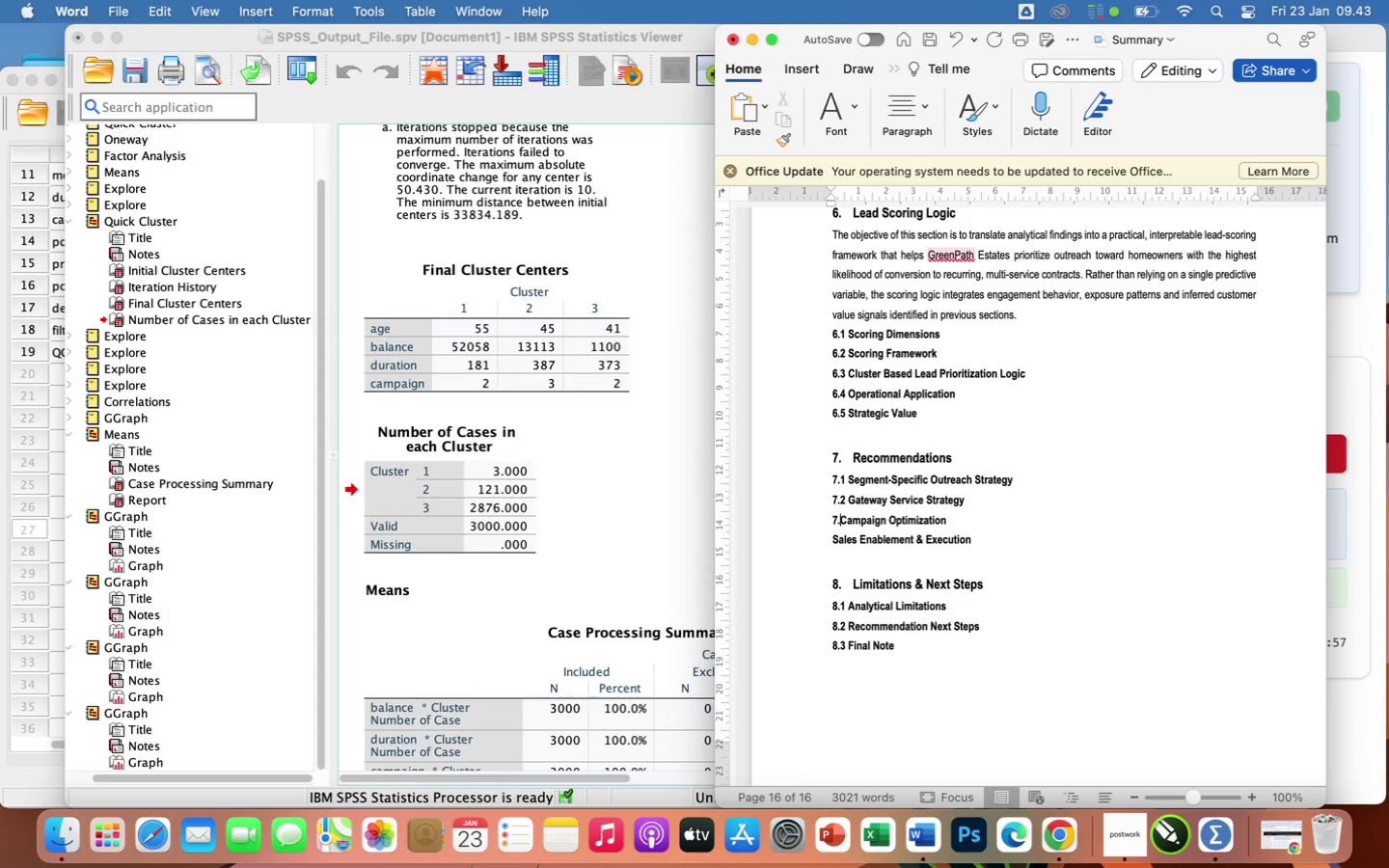 
key(Period)
 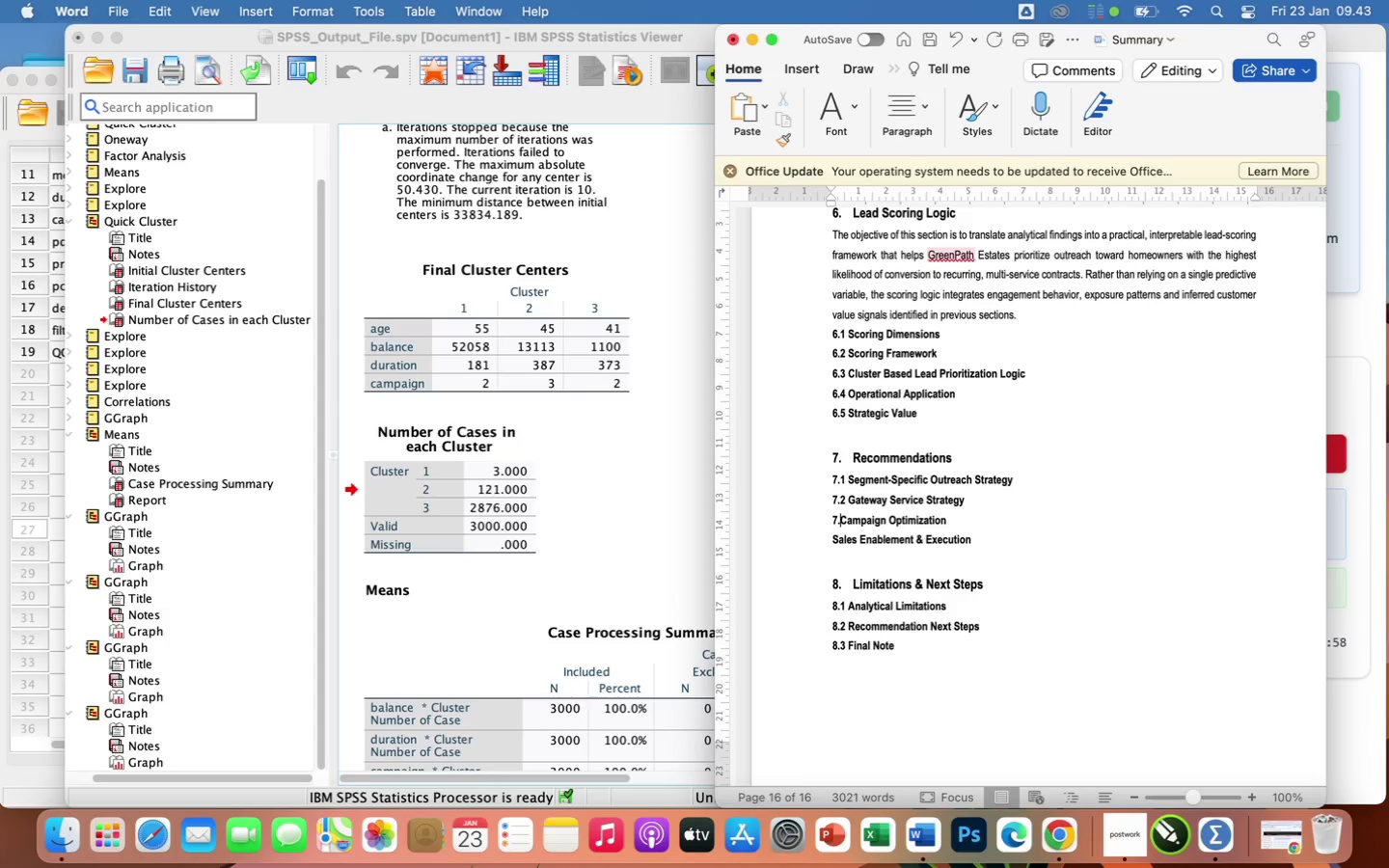 
key(3)
 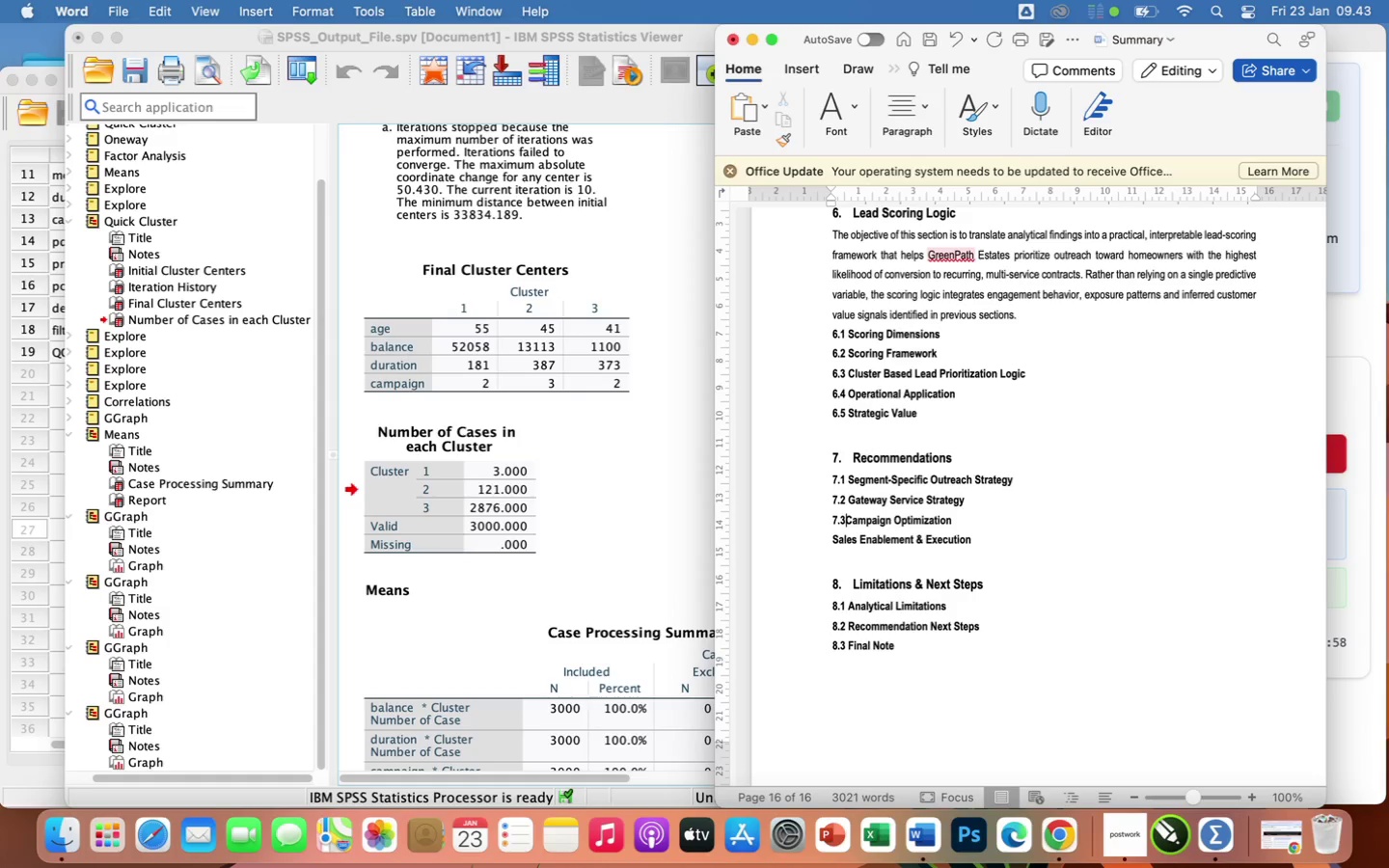 
key(Space)
 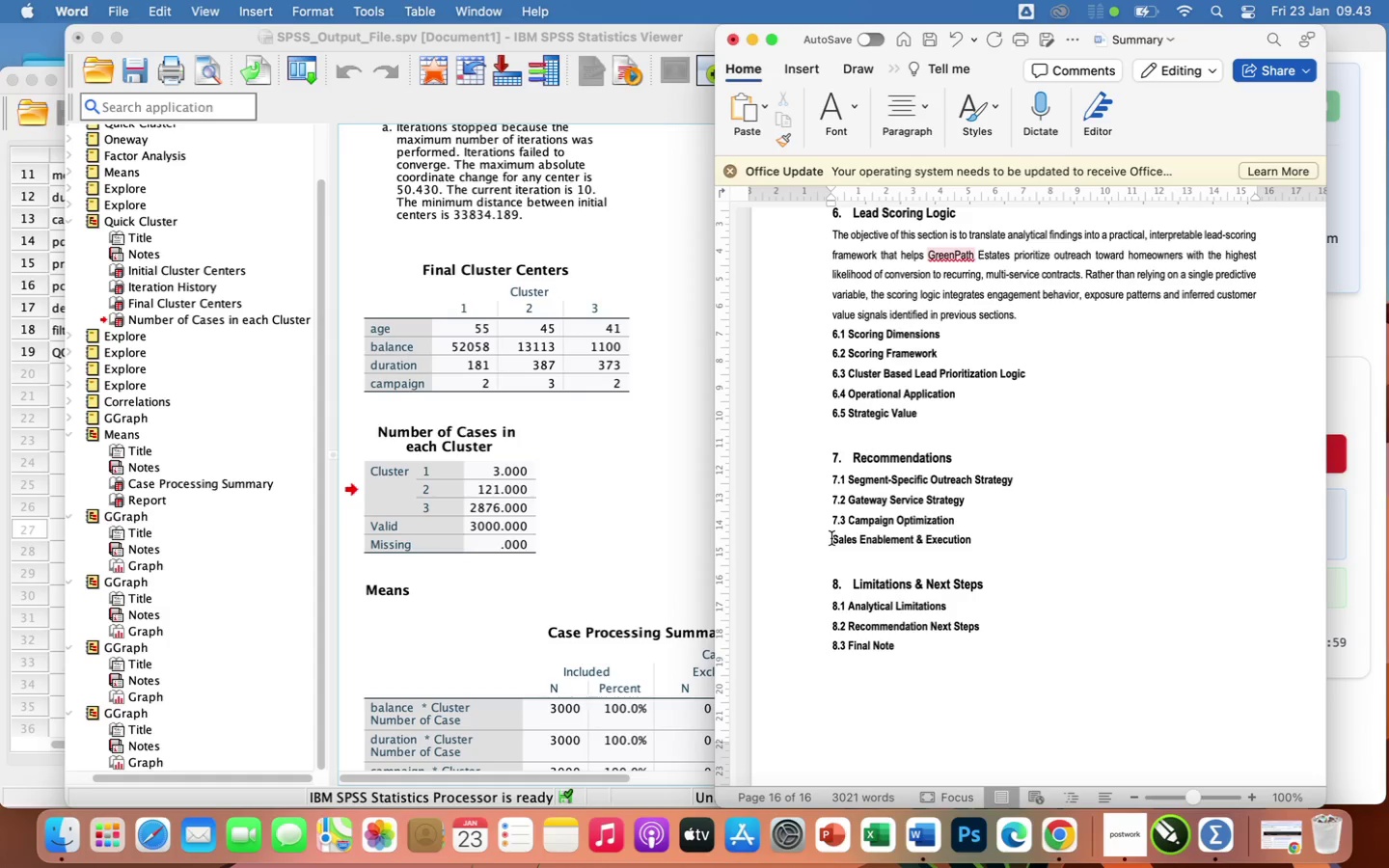 
left_click([831, 538])
 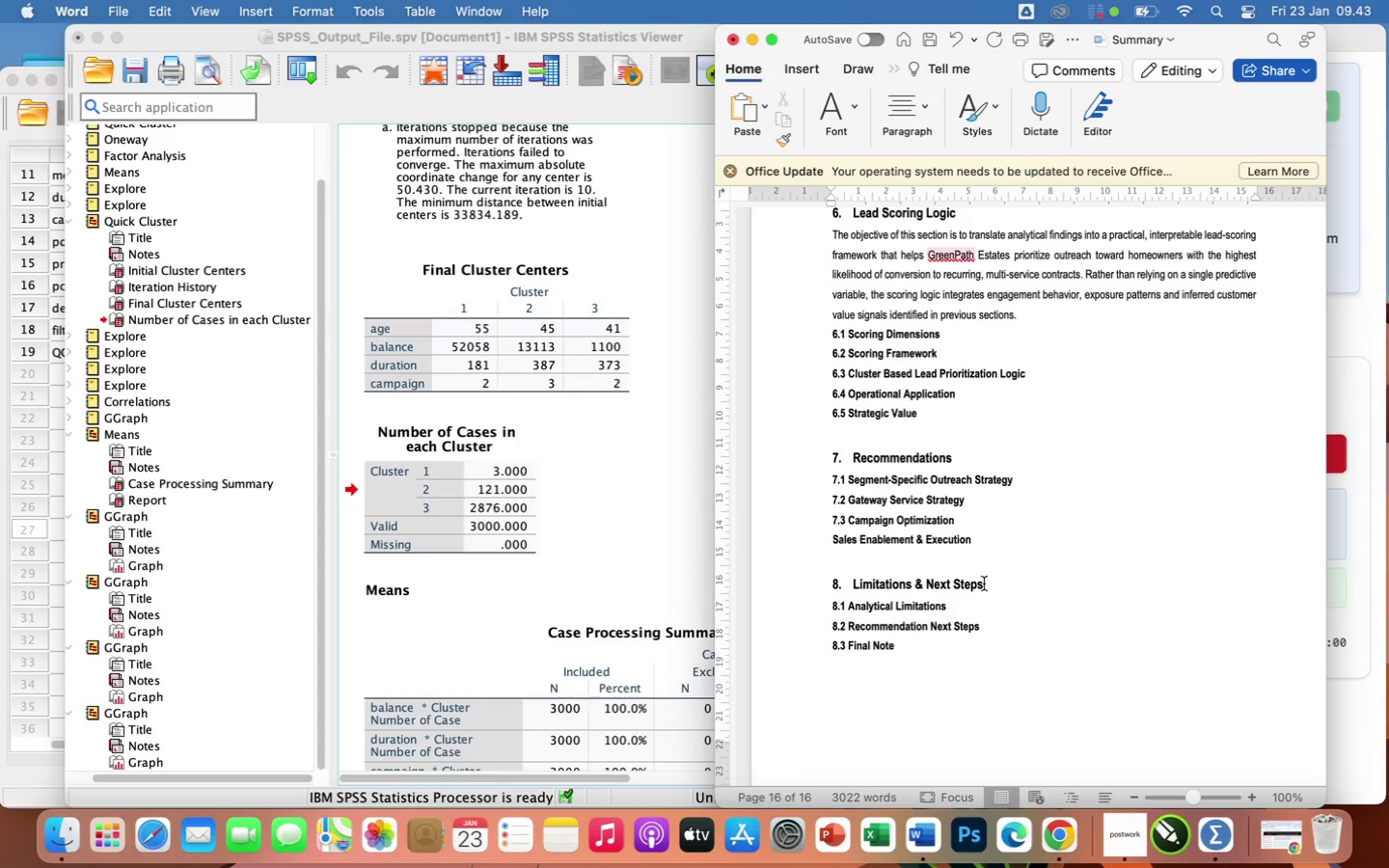 
key(7)
 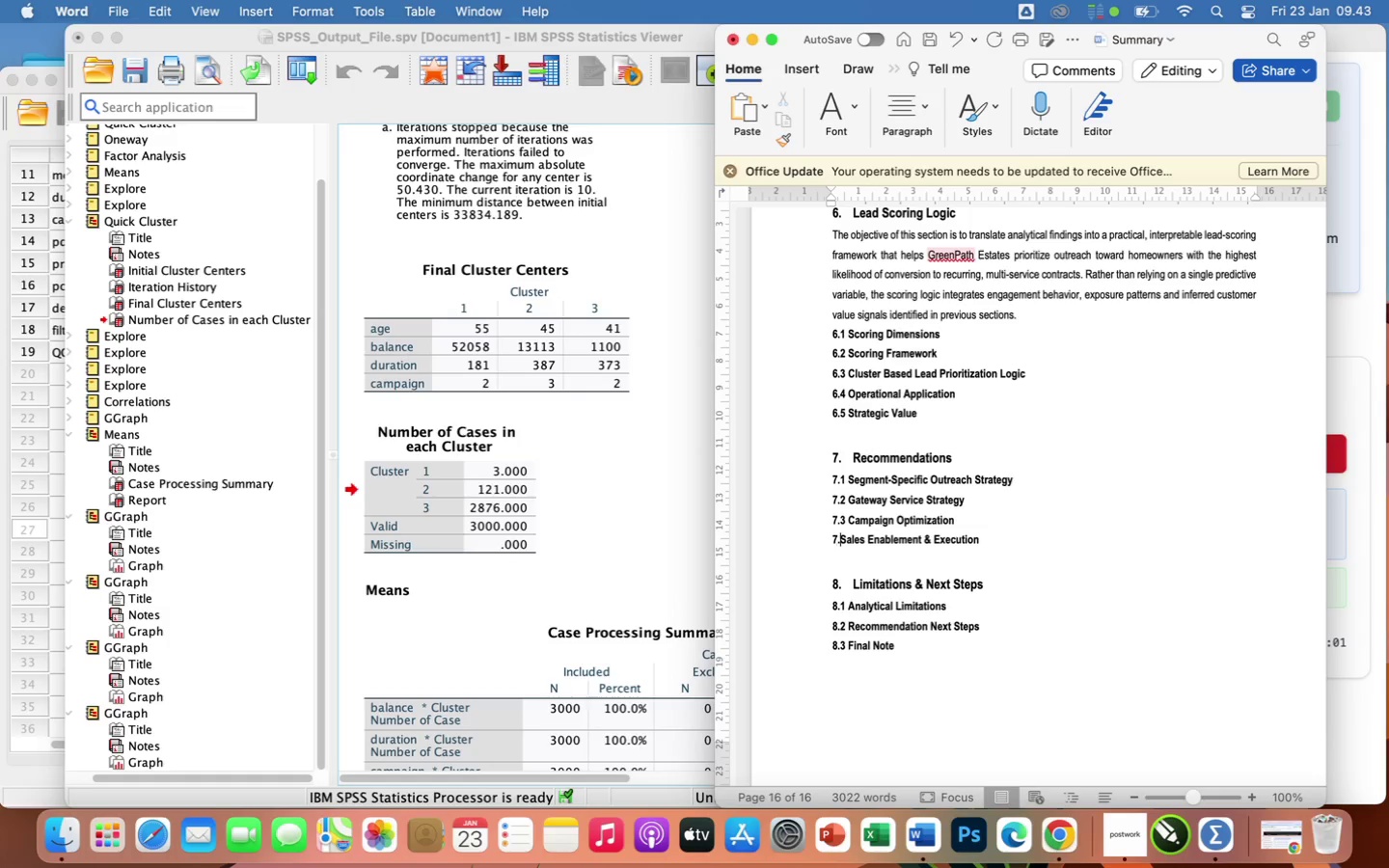 
key(Period)
 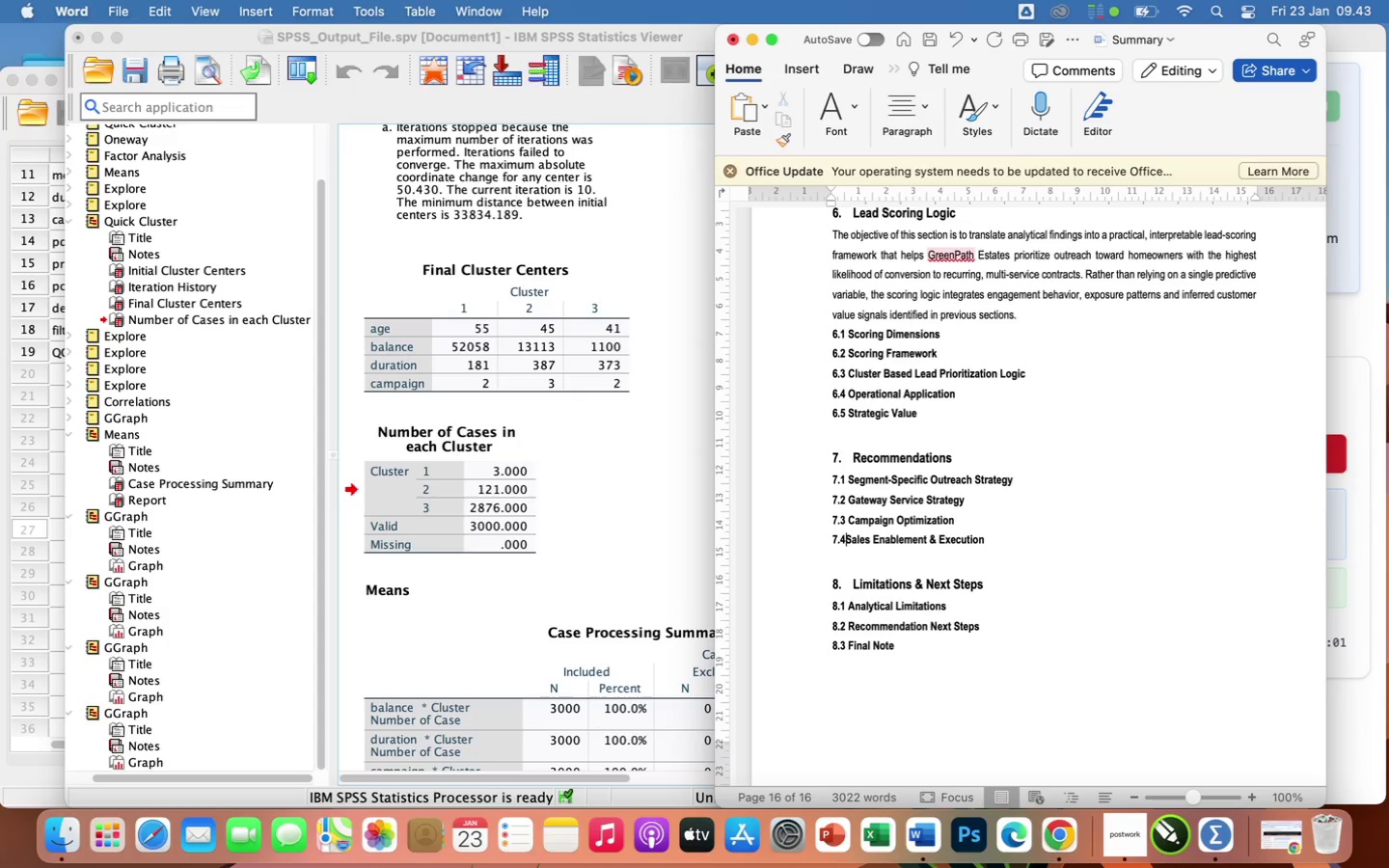 
key(4)
 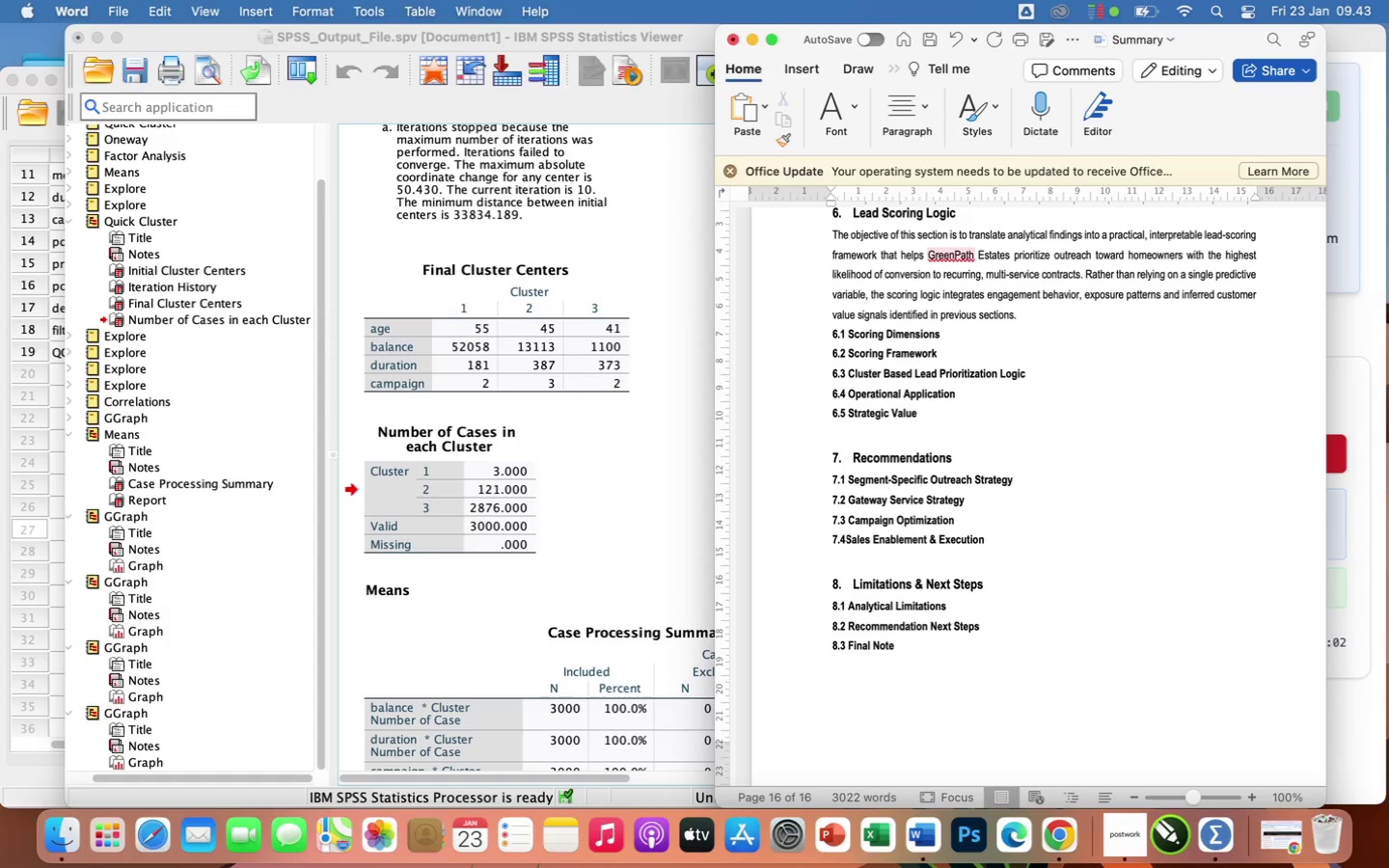 